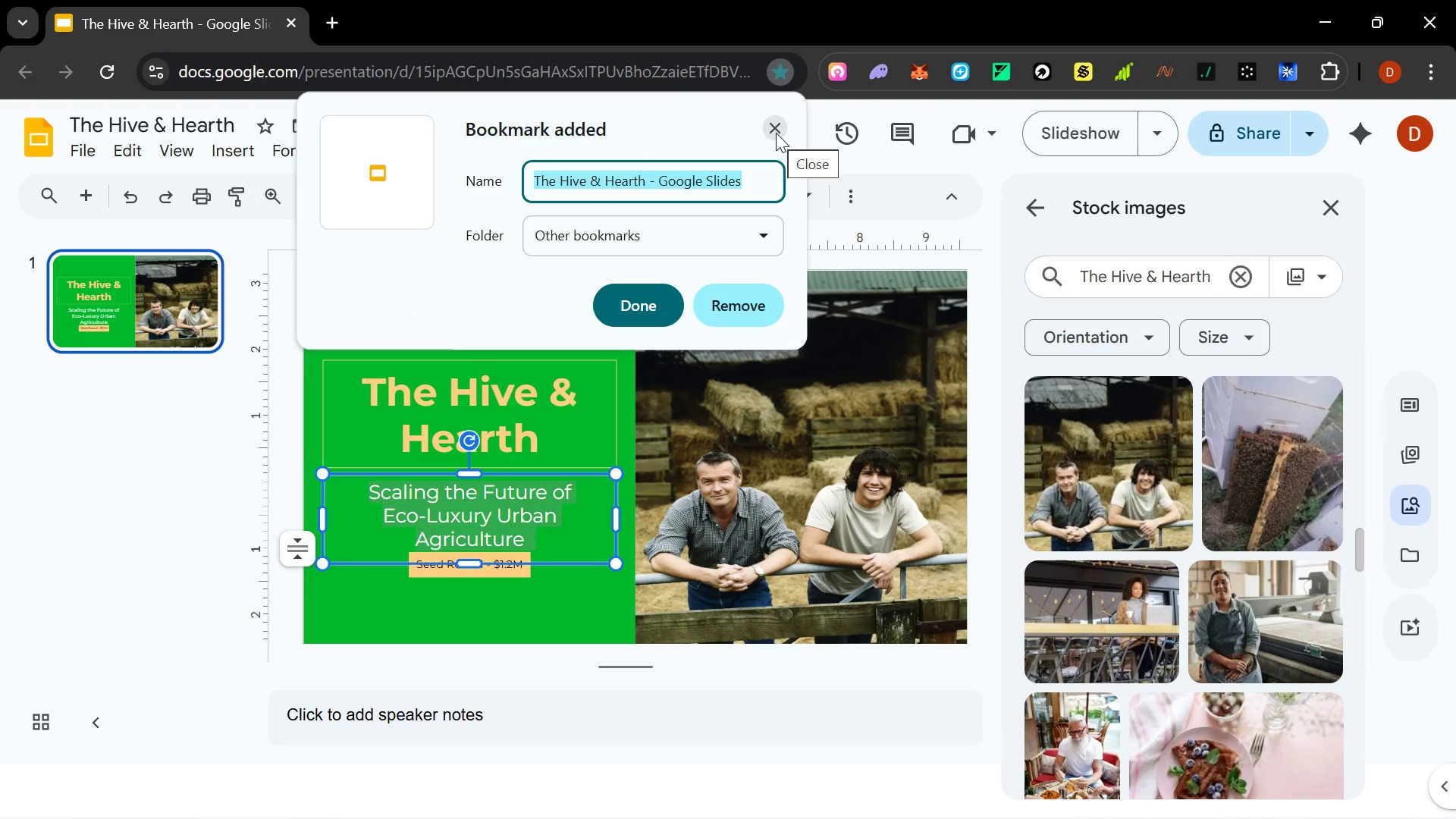 
wait(5.67)
 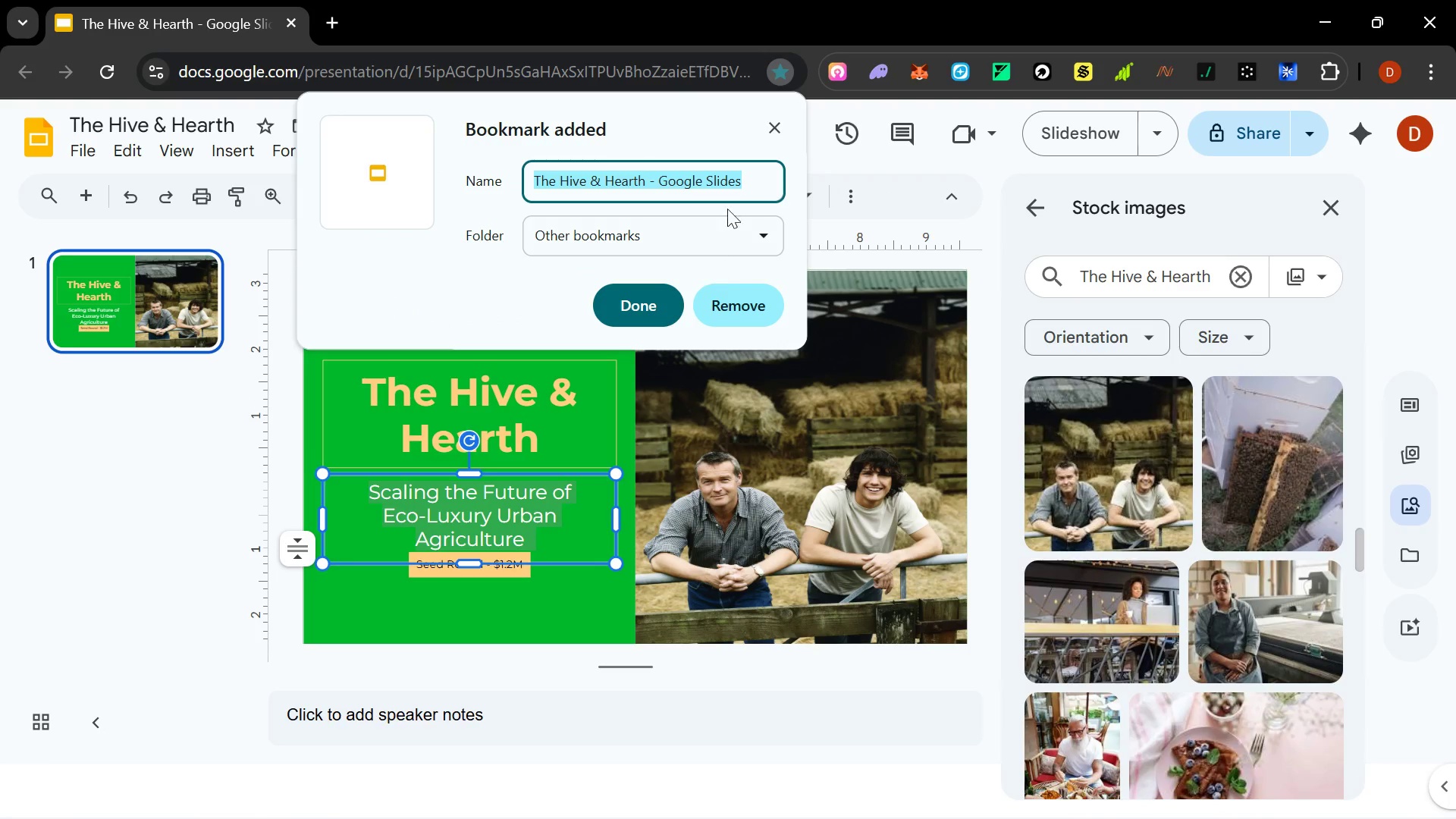 
left_click([776, 133])
 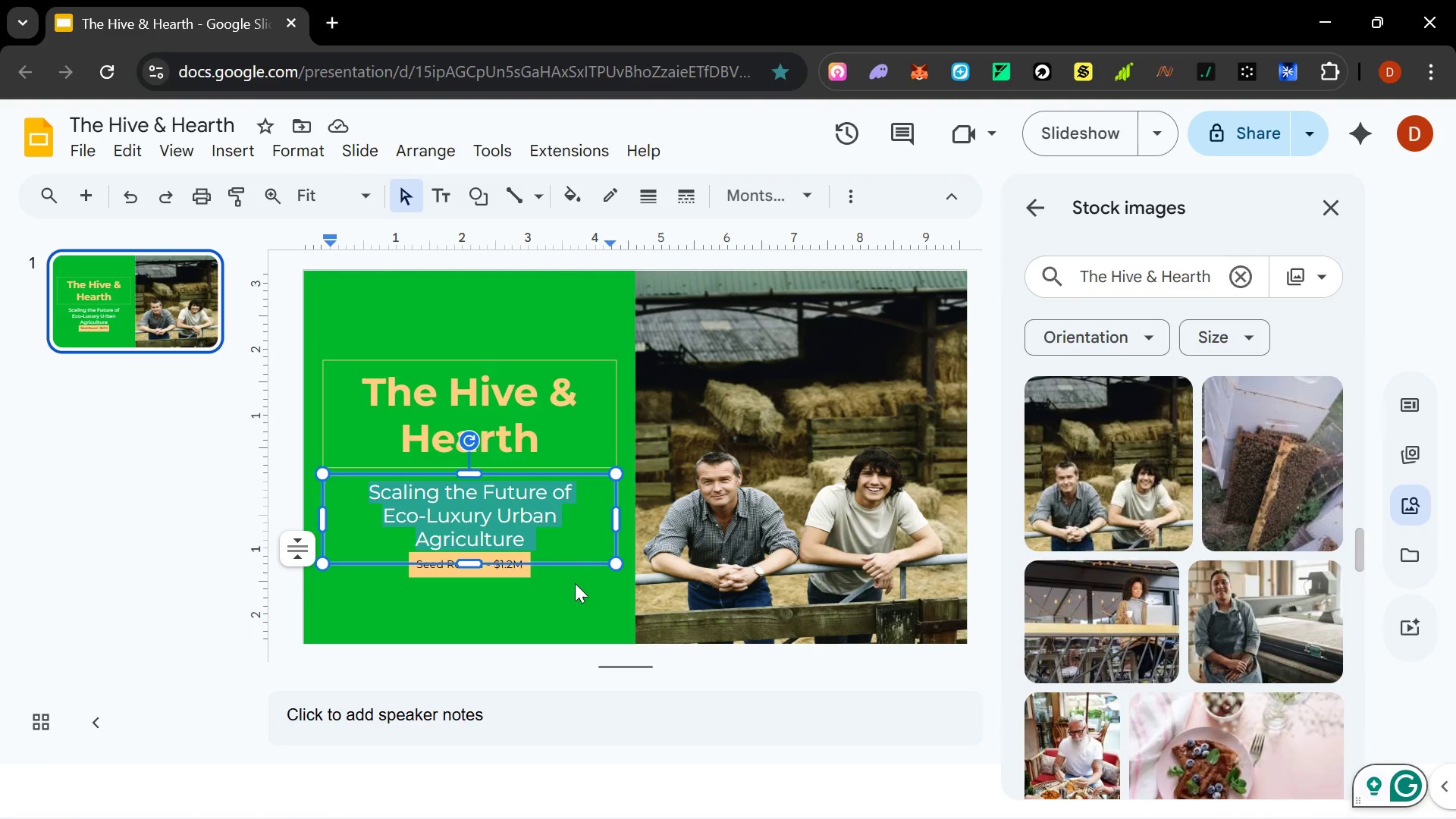 
left_click([573, 593])
 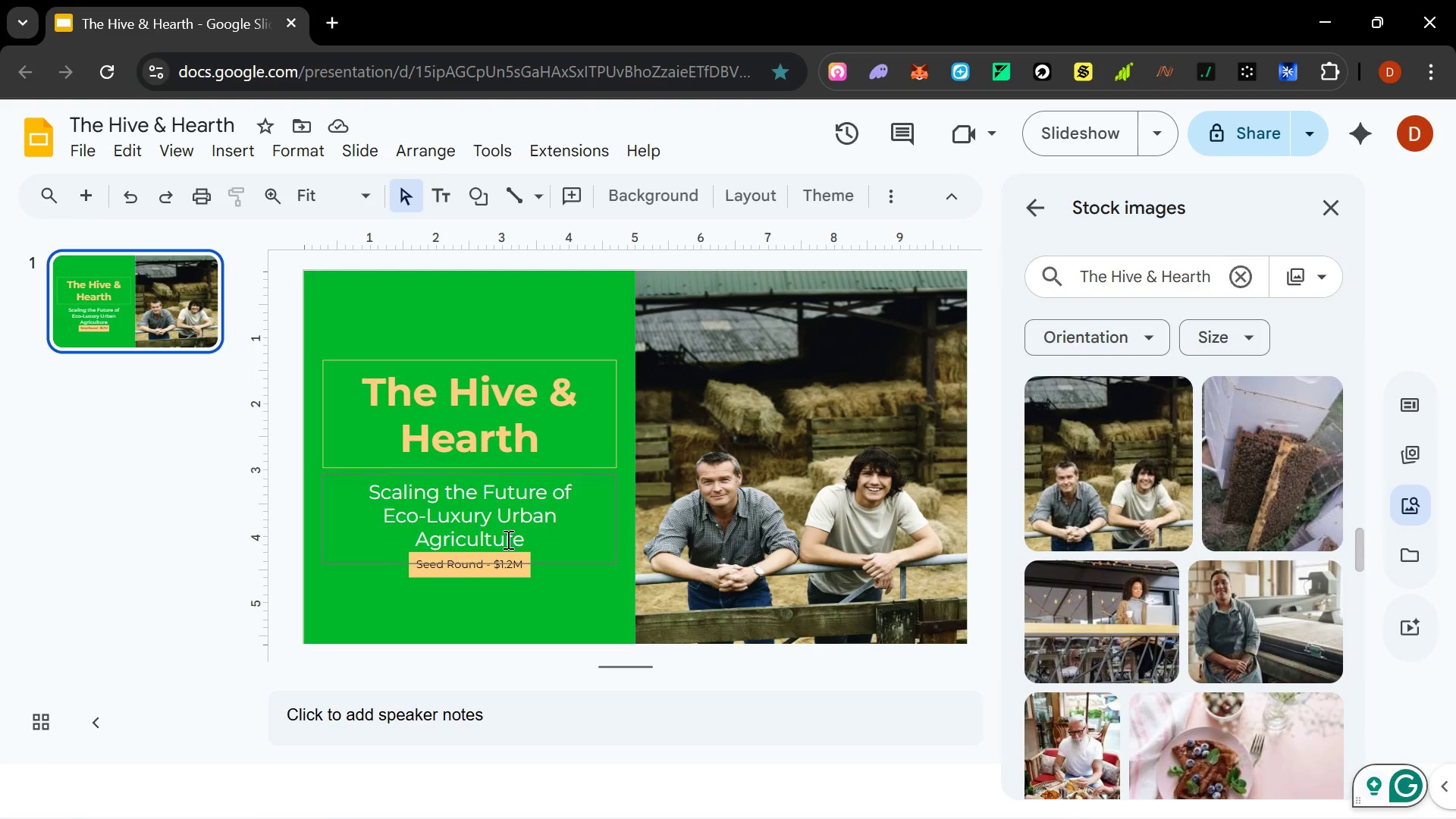 
left_click([507, 539])
 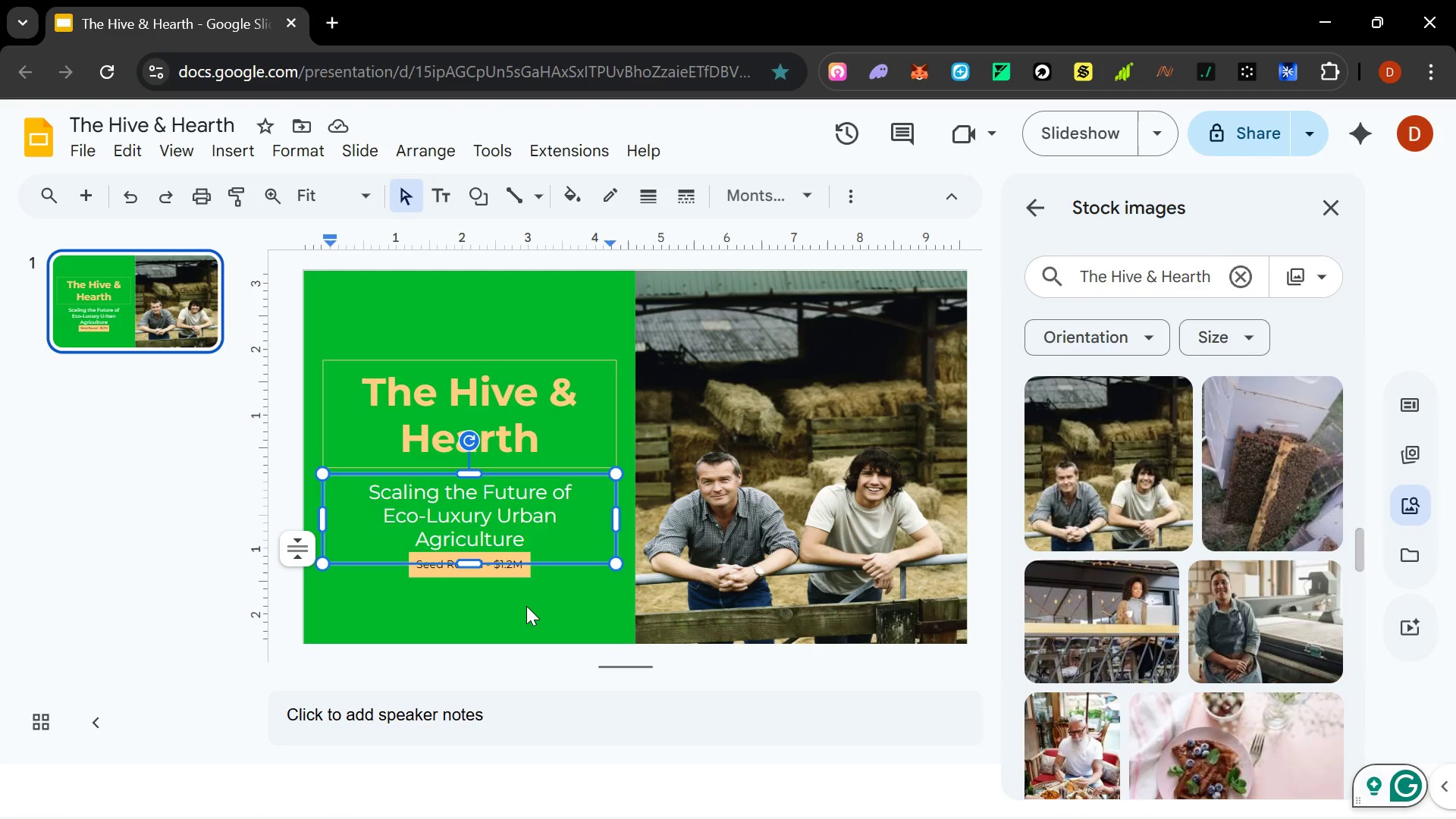 
left_click([527, 607])
 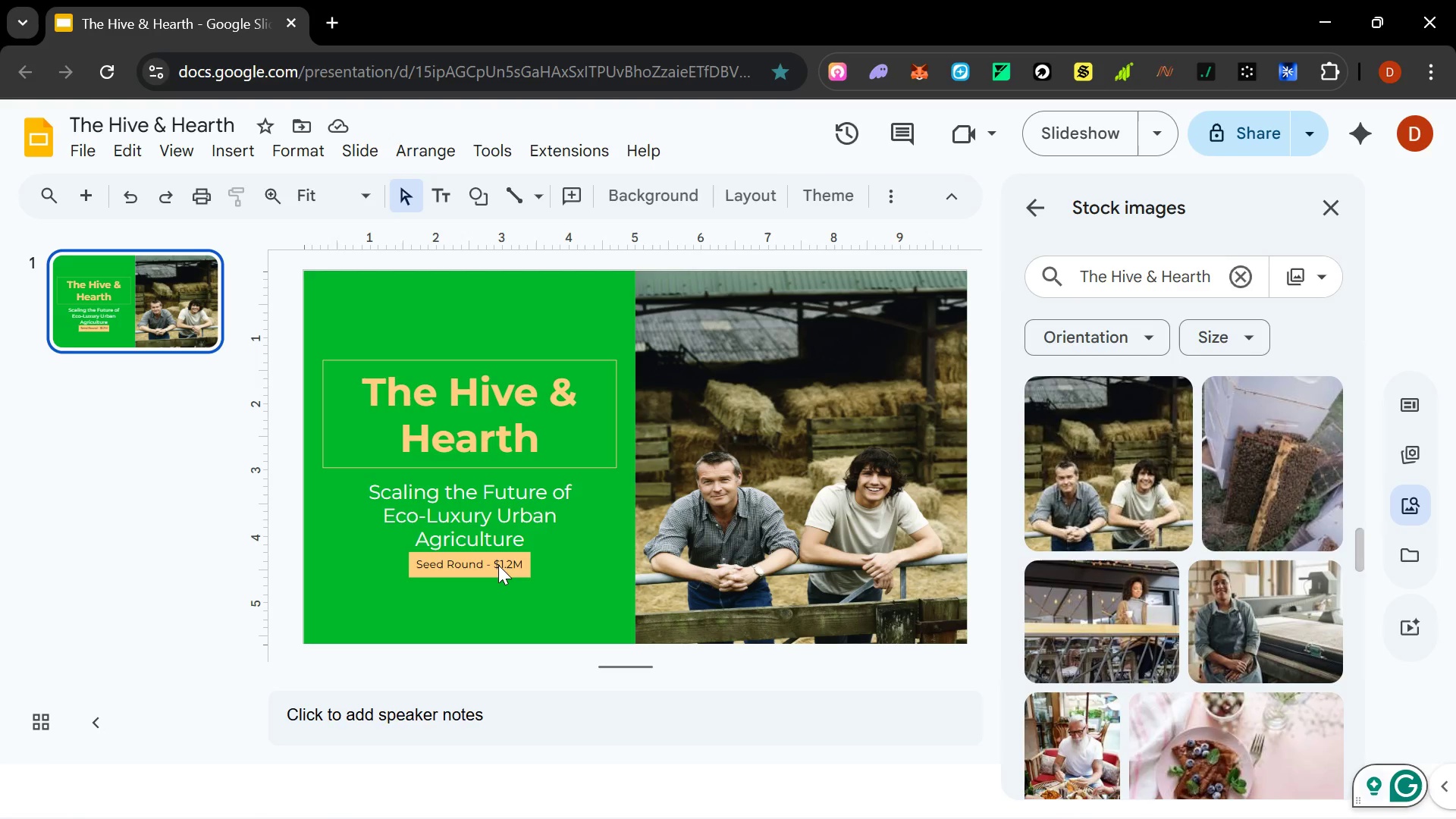 
left_click([498, 565])
 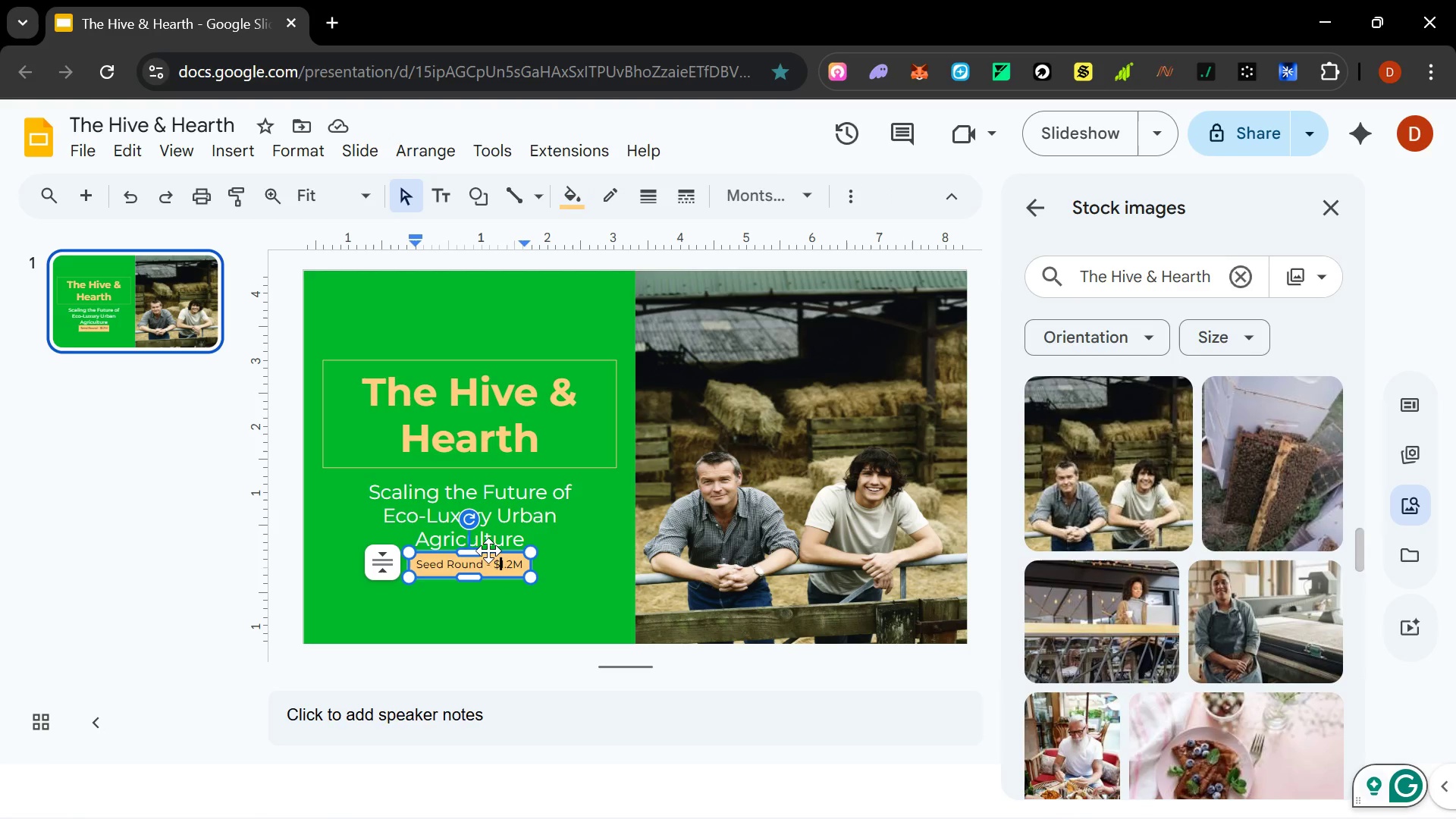 
left_click([489, 551])
 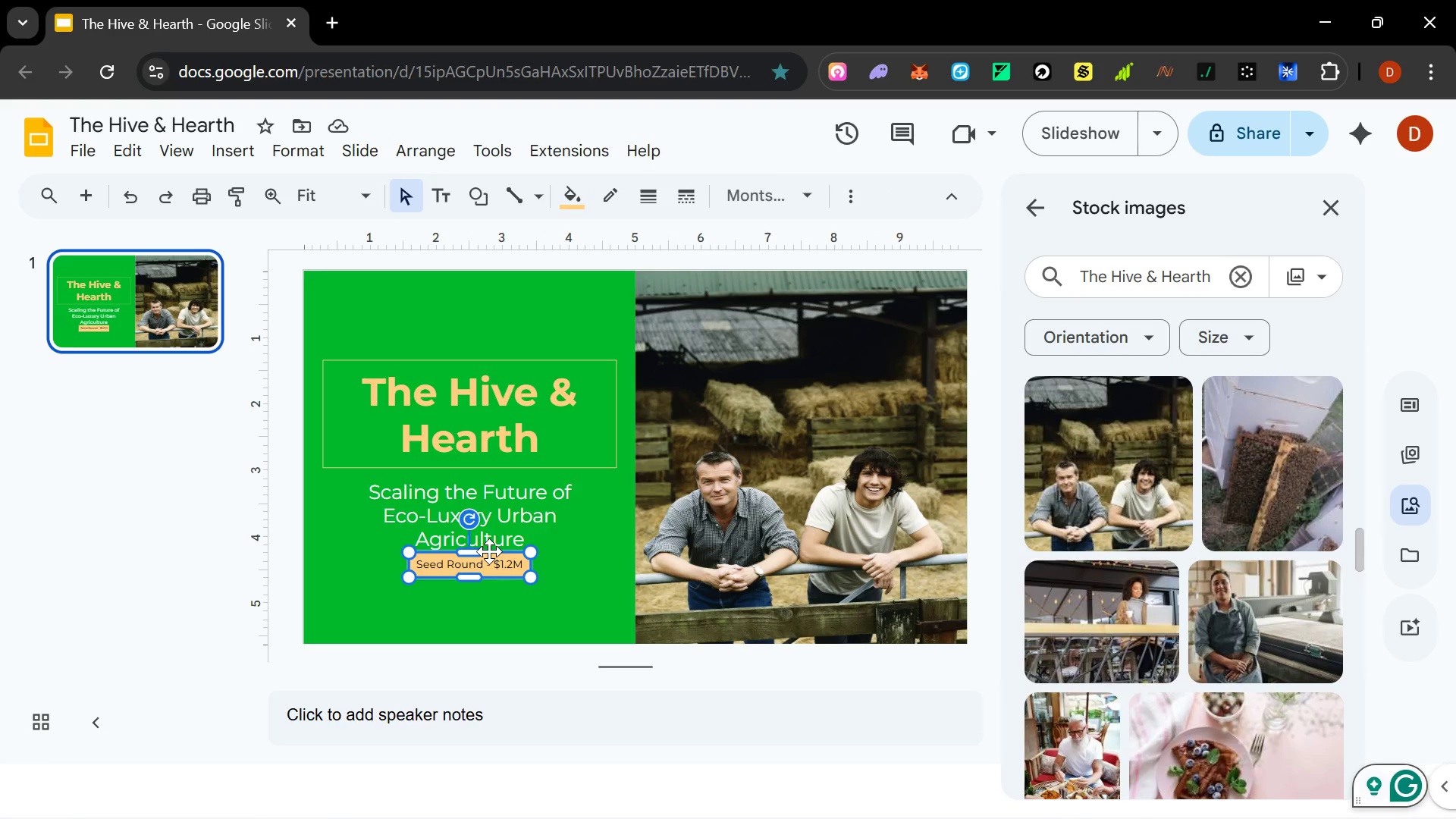 
key(ArrowDown)
 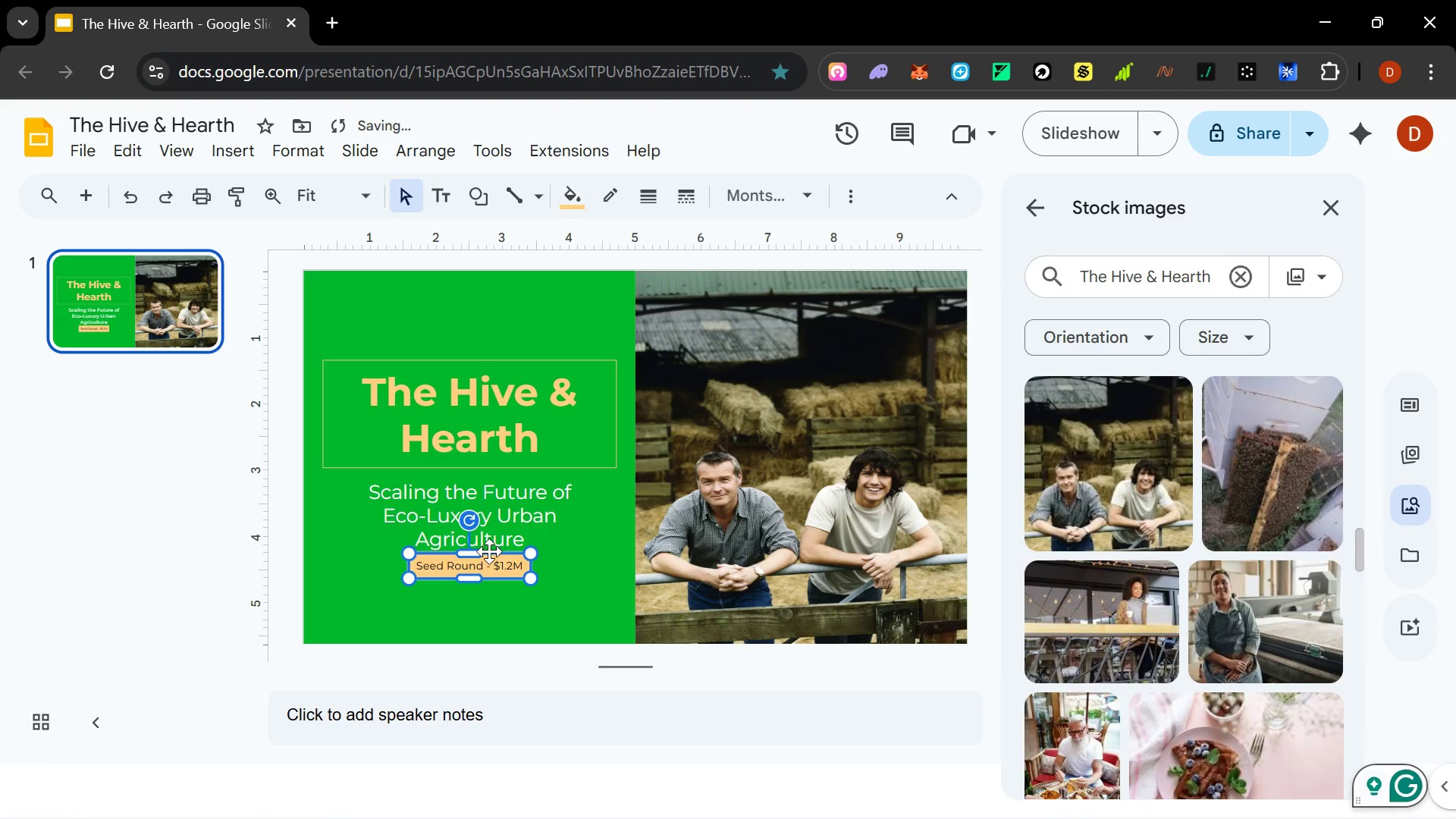 
key(ArrowDown)
 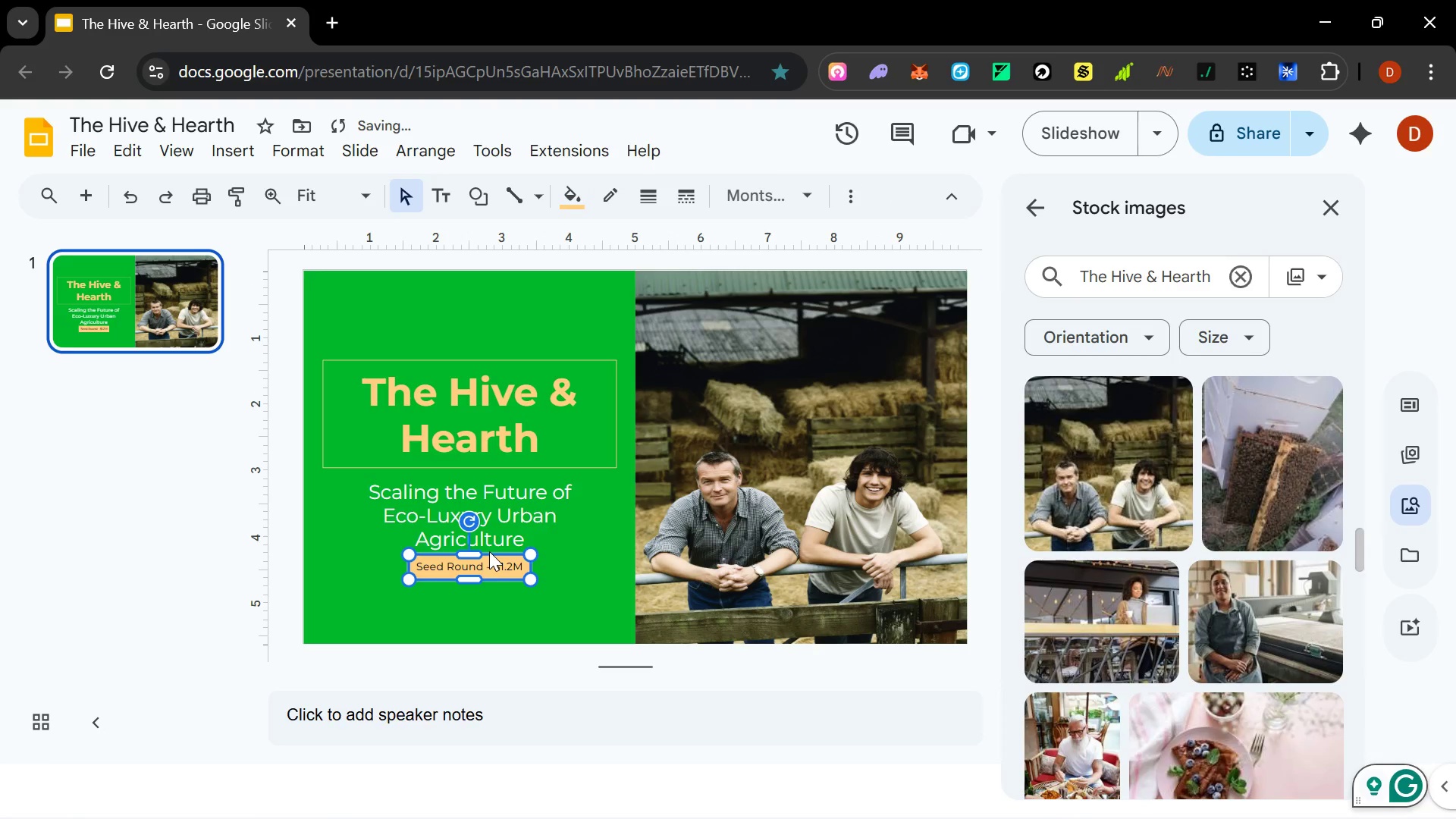 
key(ArrowDown)
 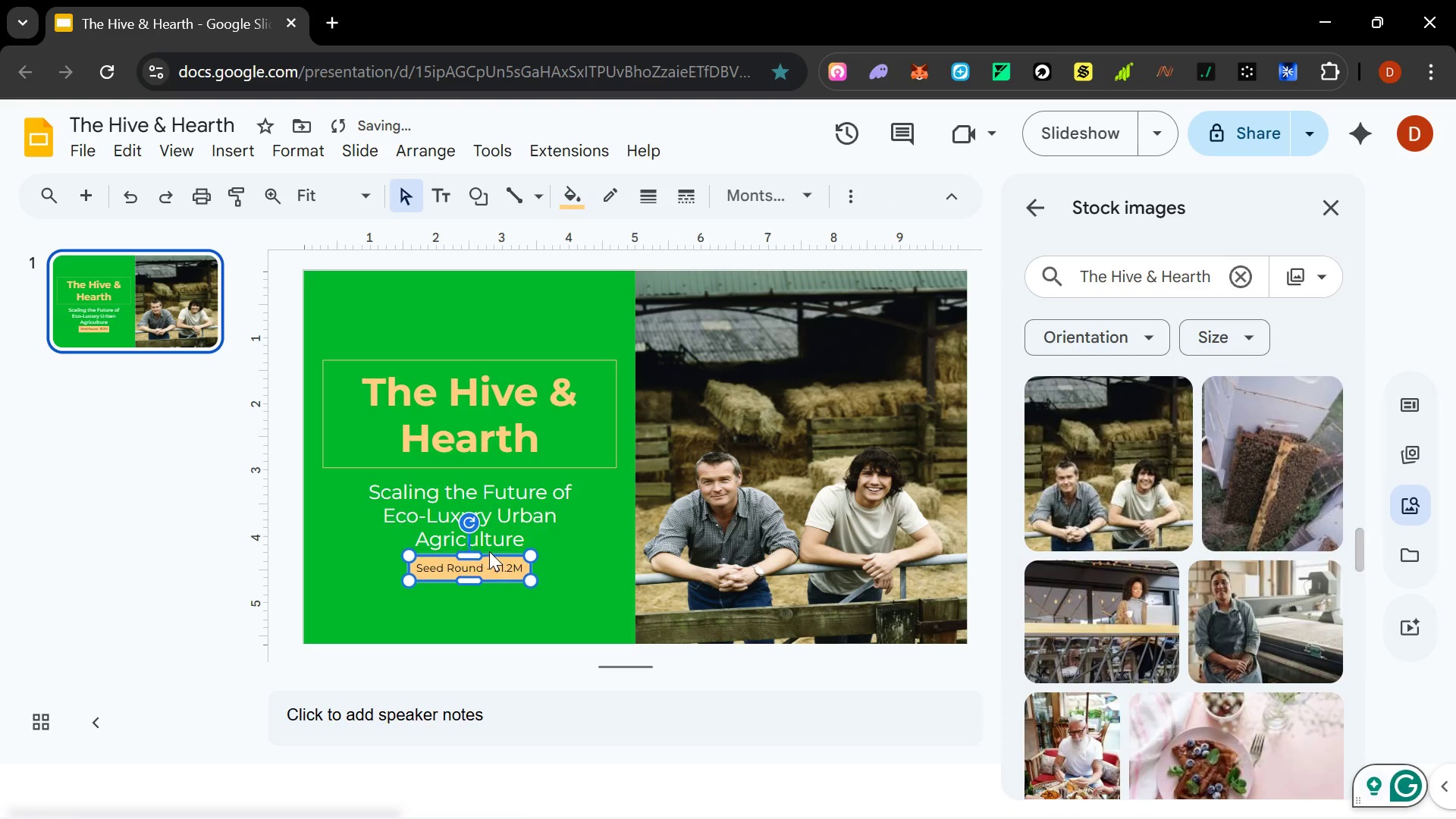 
key(ArrowDown)
 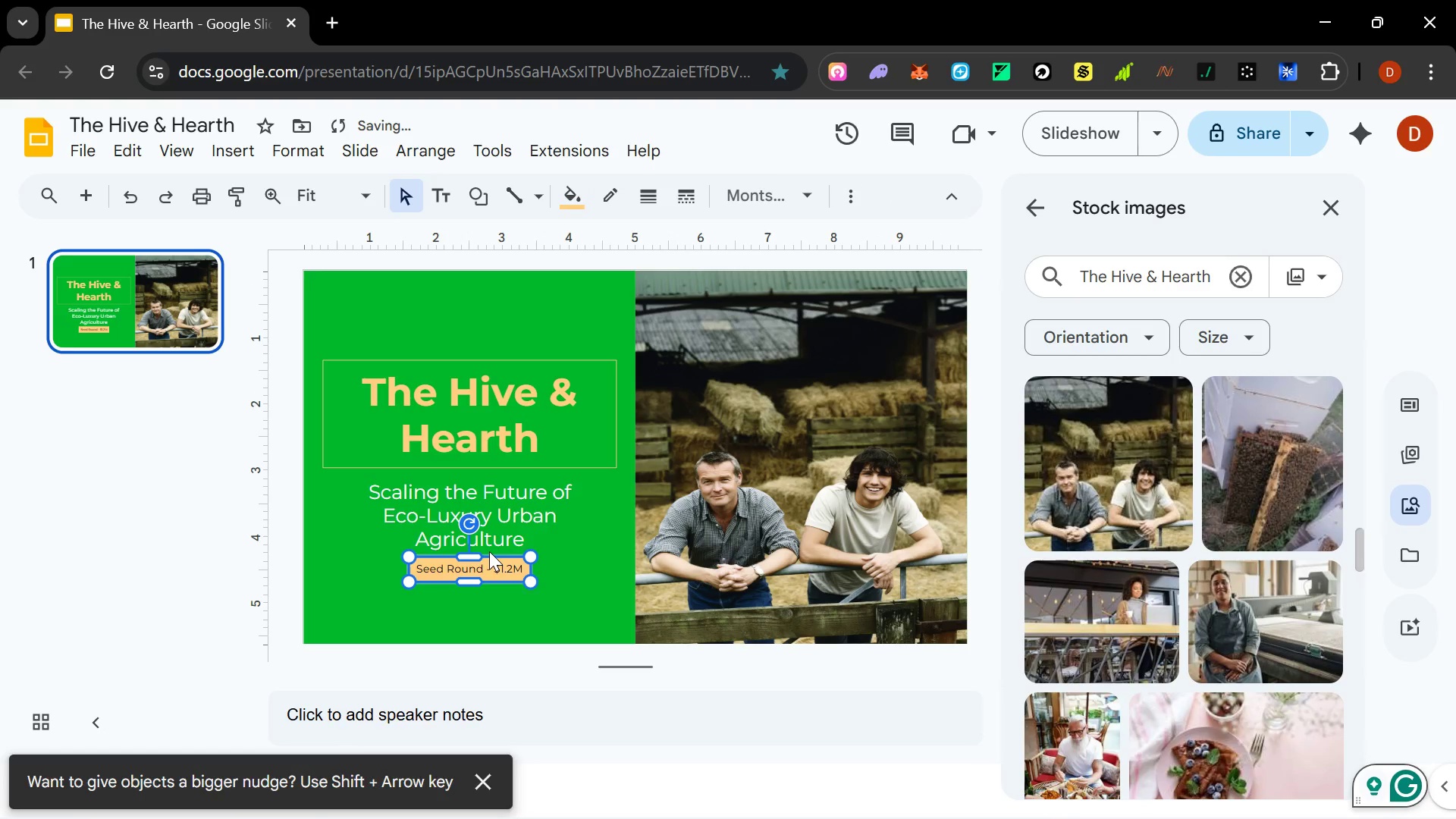 
key(ArrowDown)
 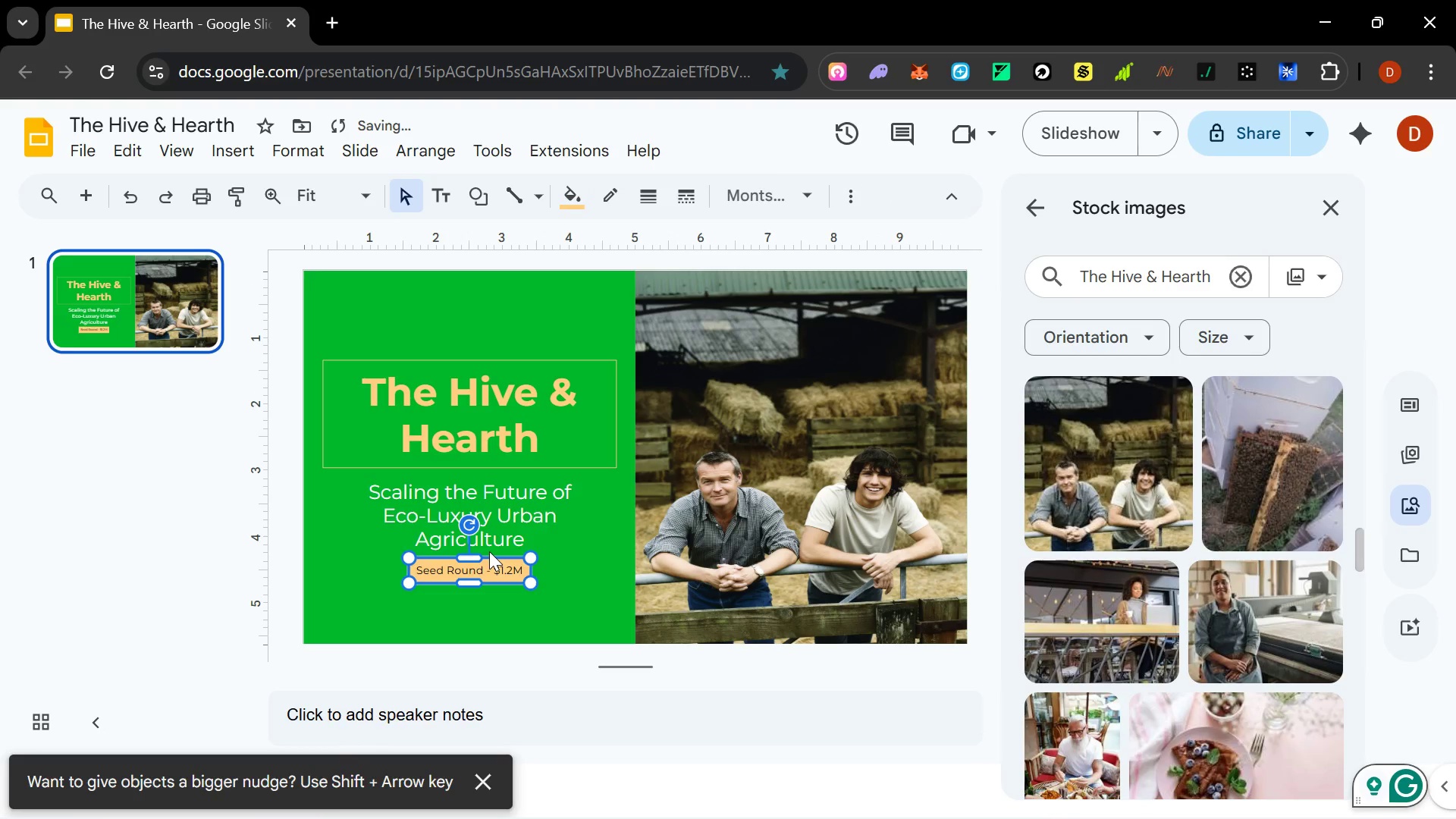 
key(ArrowDown)
 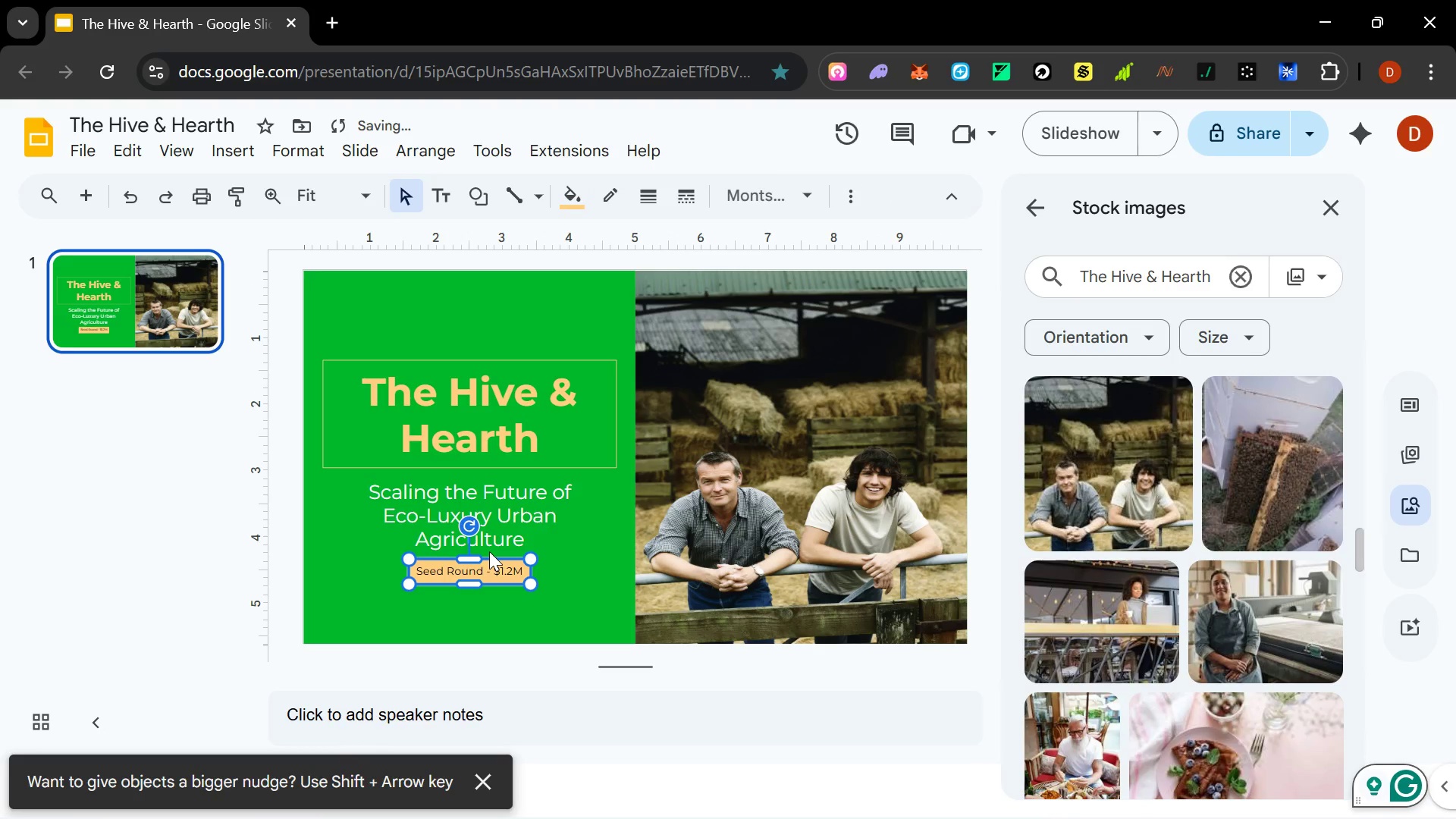 
key(ArrowDown)
 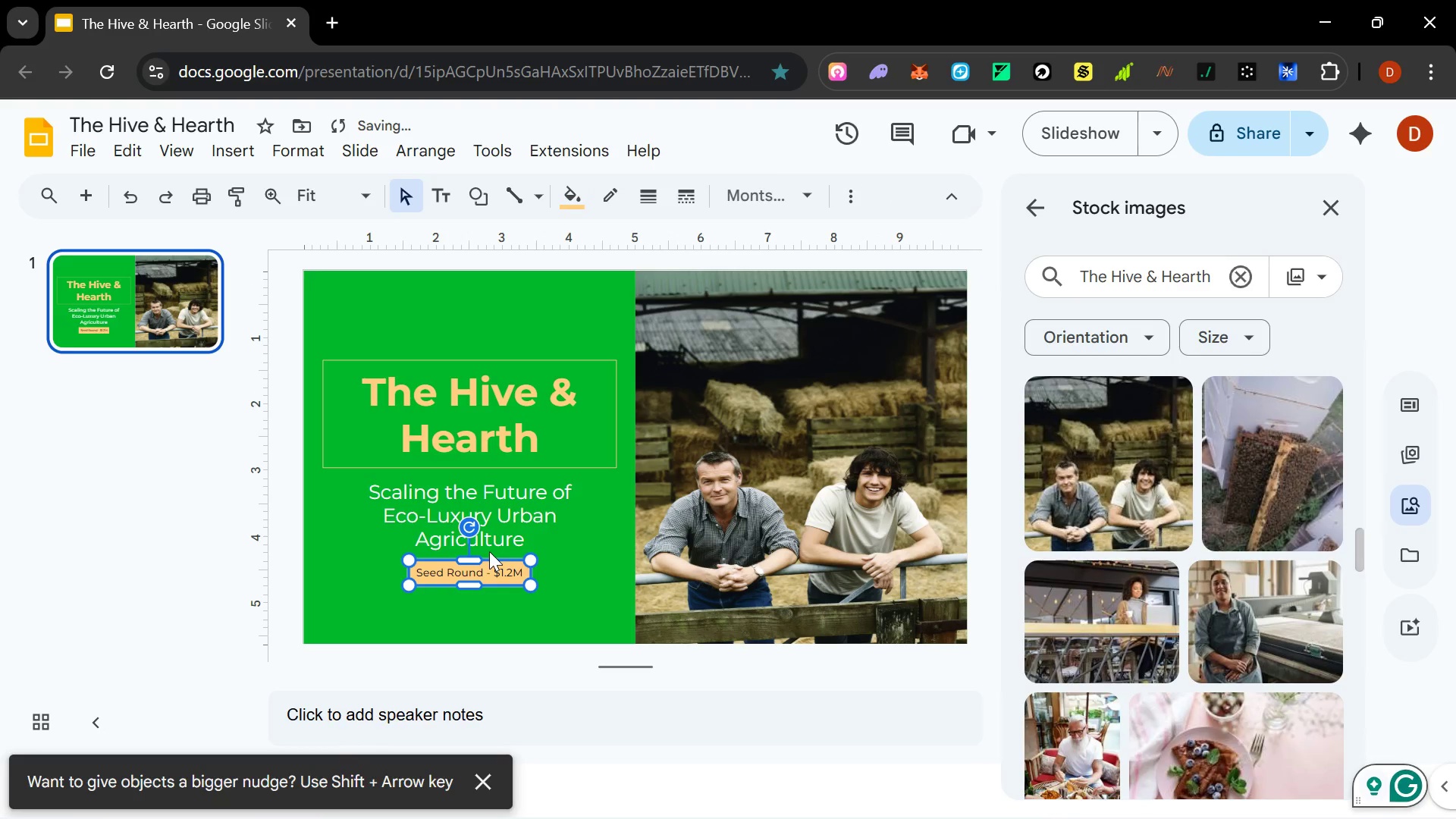 
key(ArrowDown)
 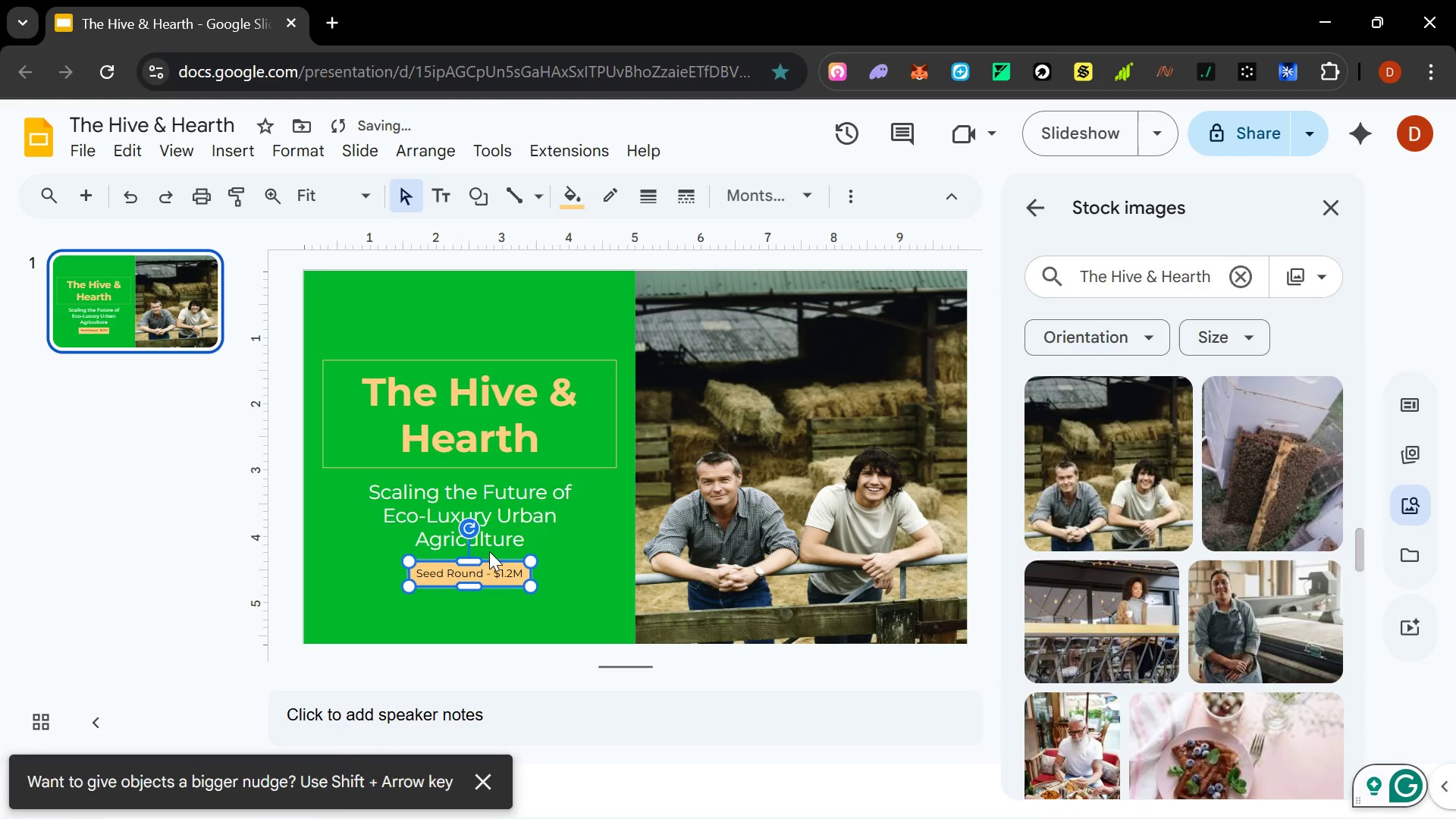 
key(ArrowDown)
 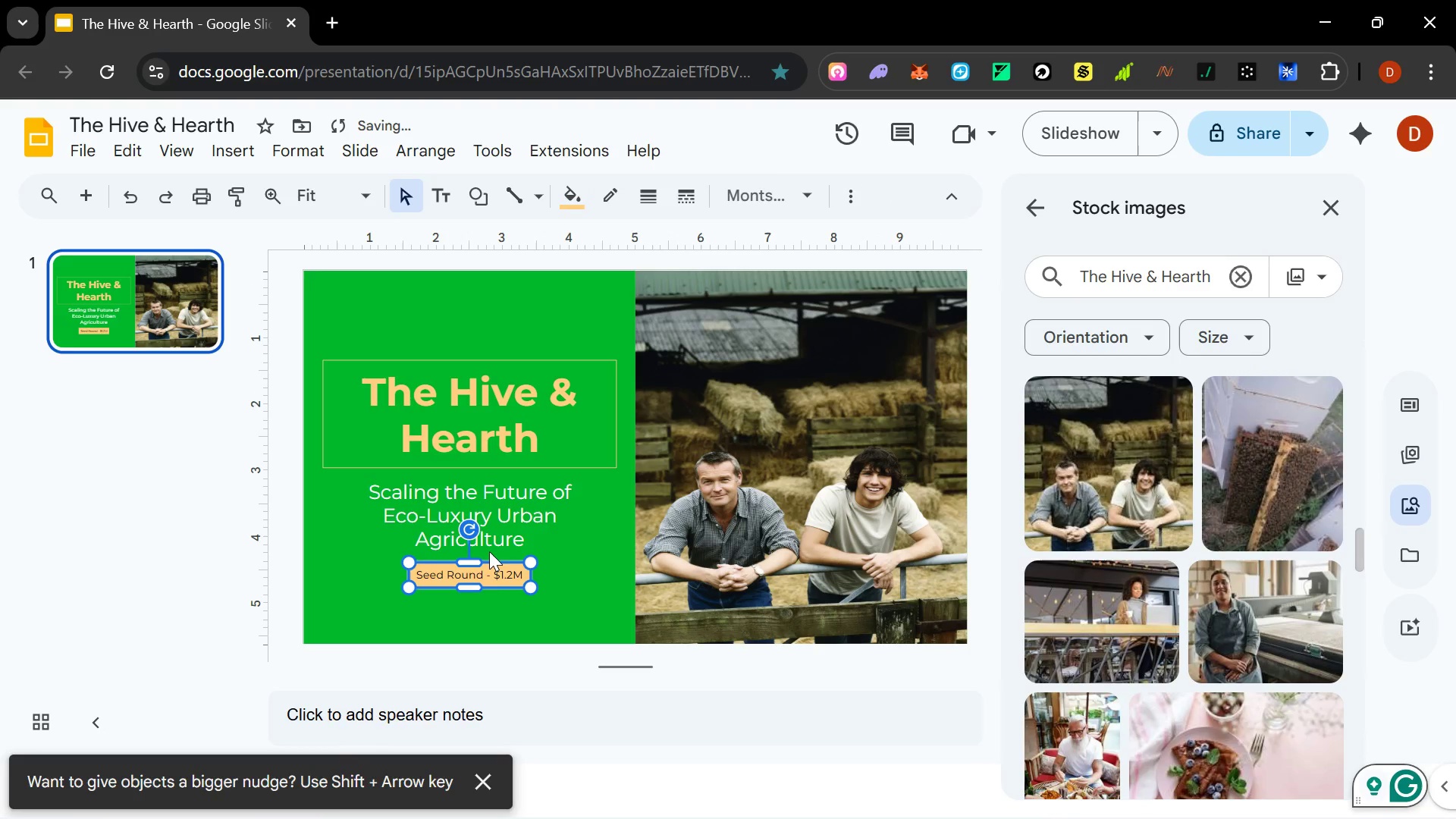 
key(ArrowDown)
 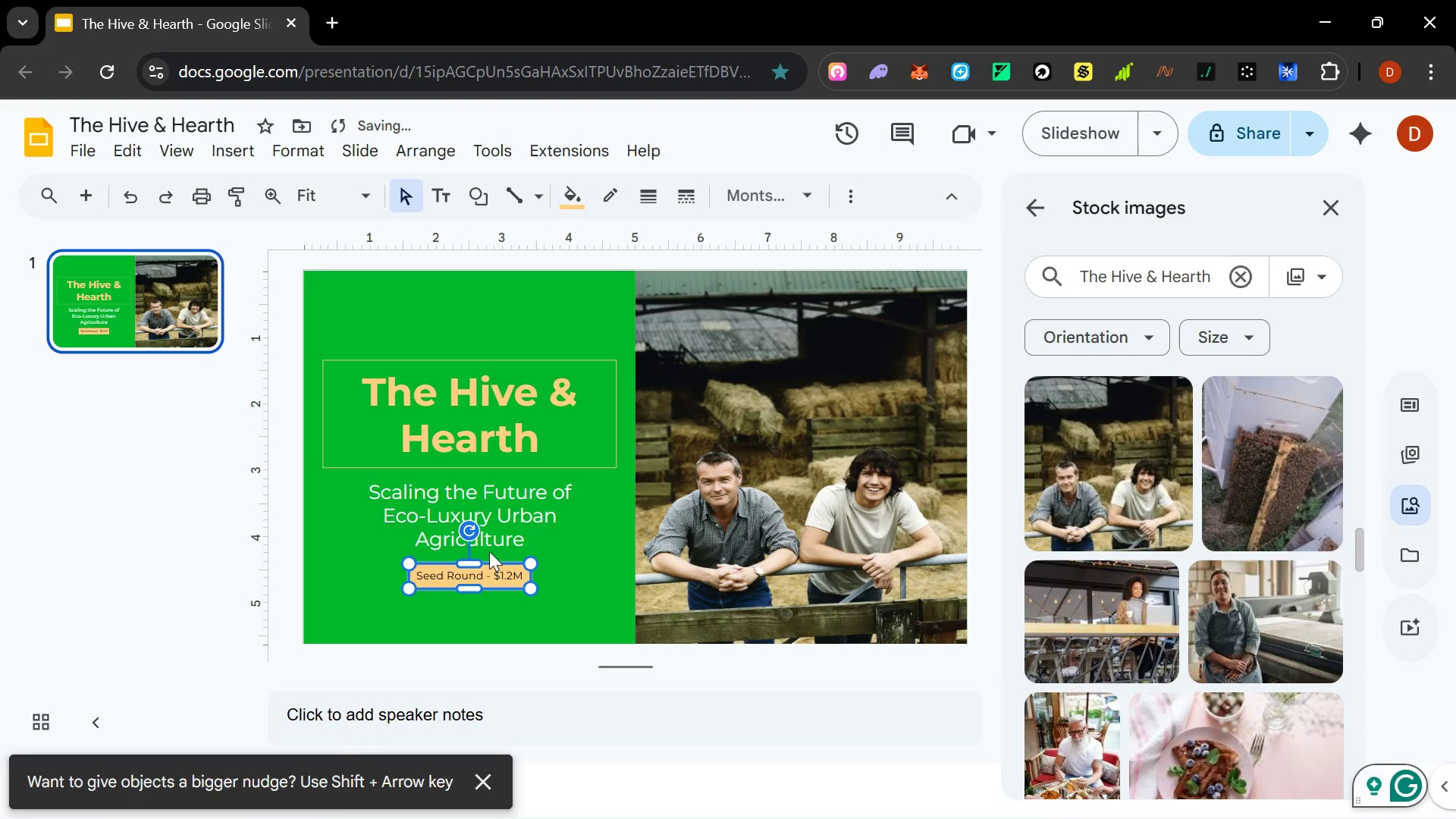 
key(ArrowDown)
 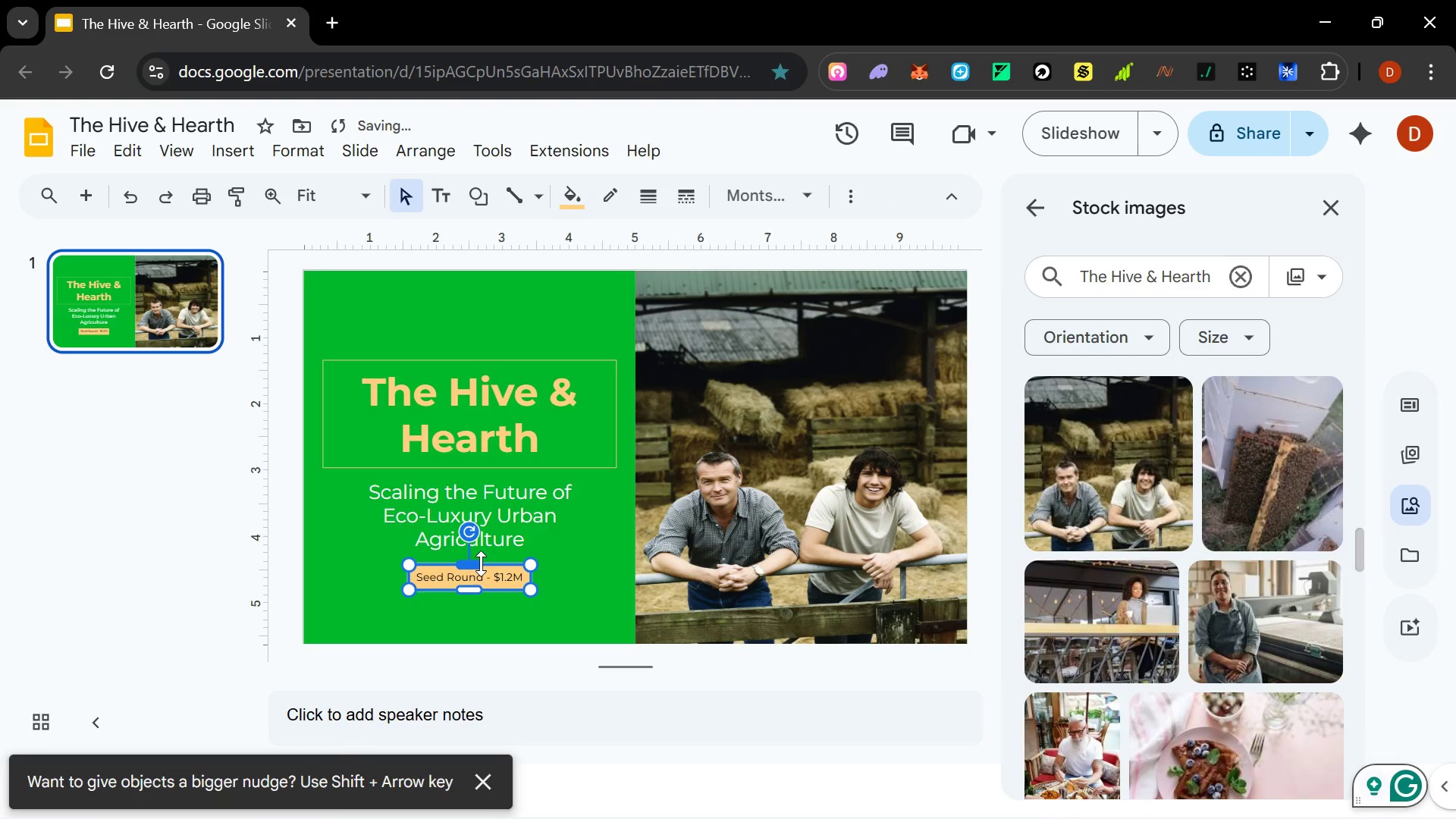 
key(Shift+ArrowDown)
 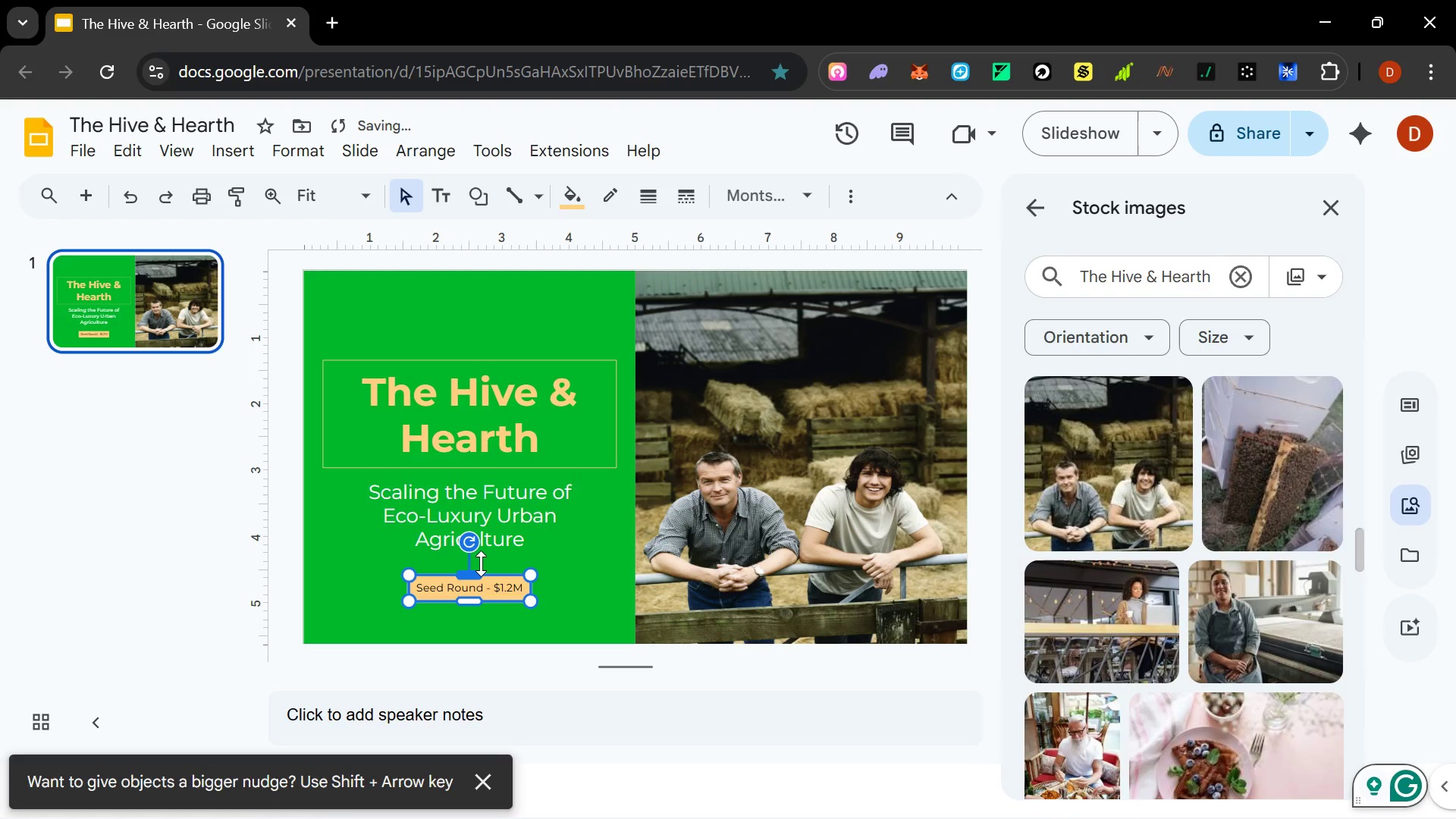 
key(Shift+ArrowDown)
 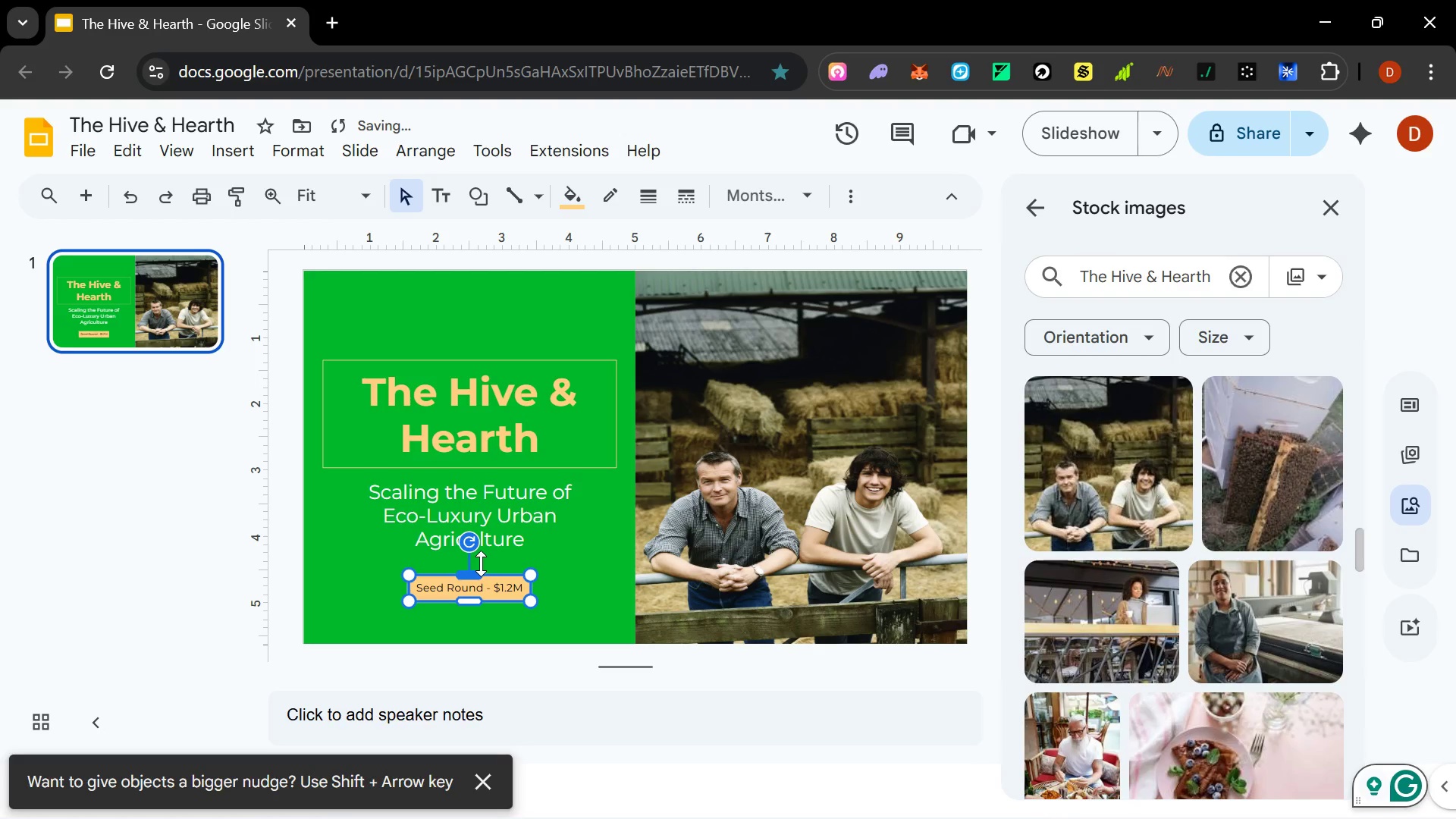 
key(Shift+ArrowUp)
 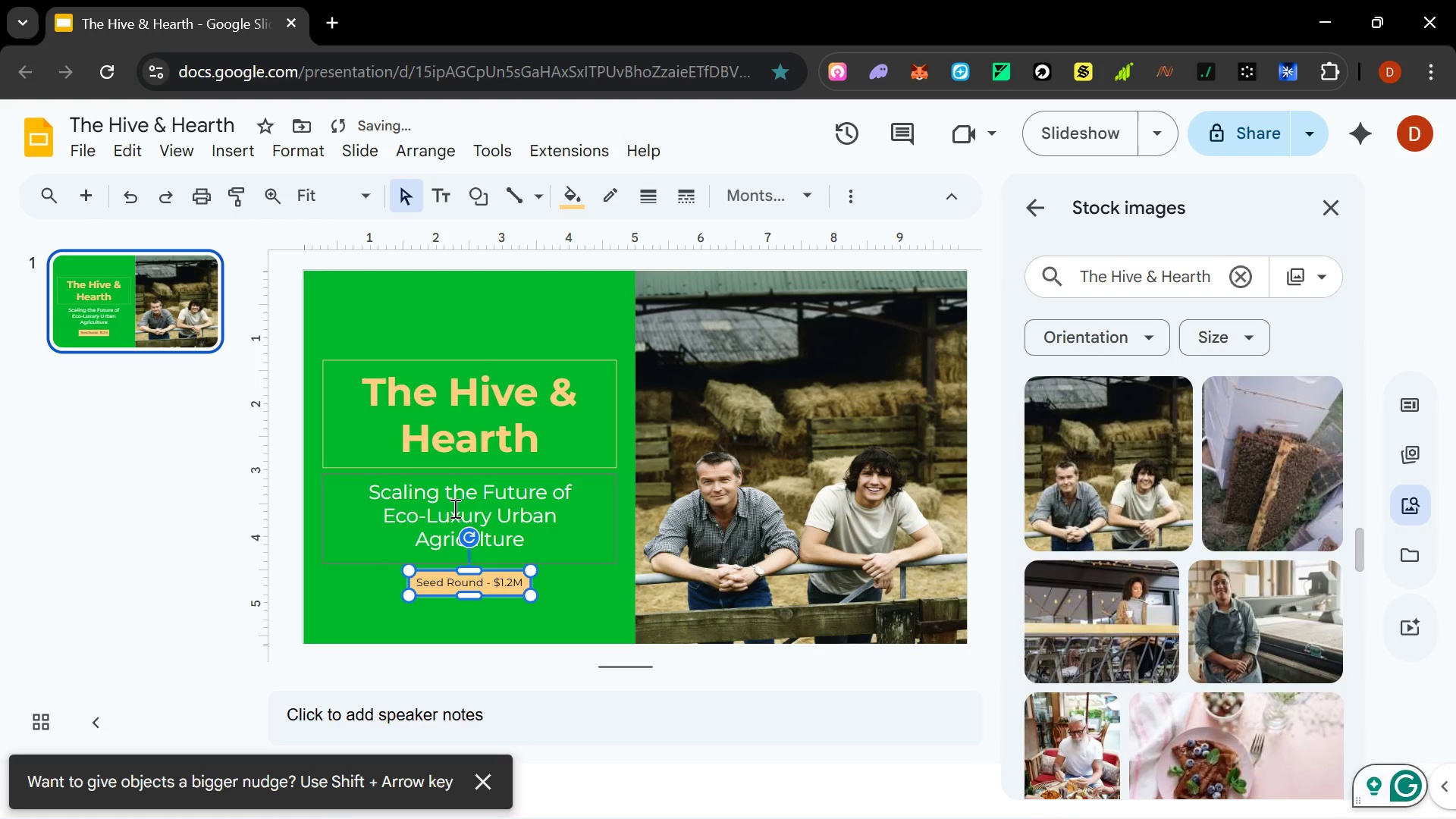 
left_click([467, 507])
 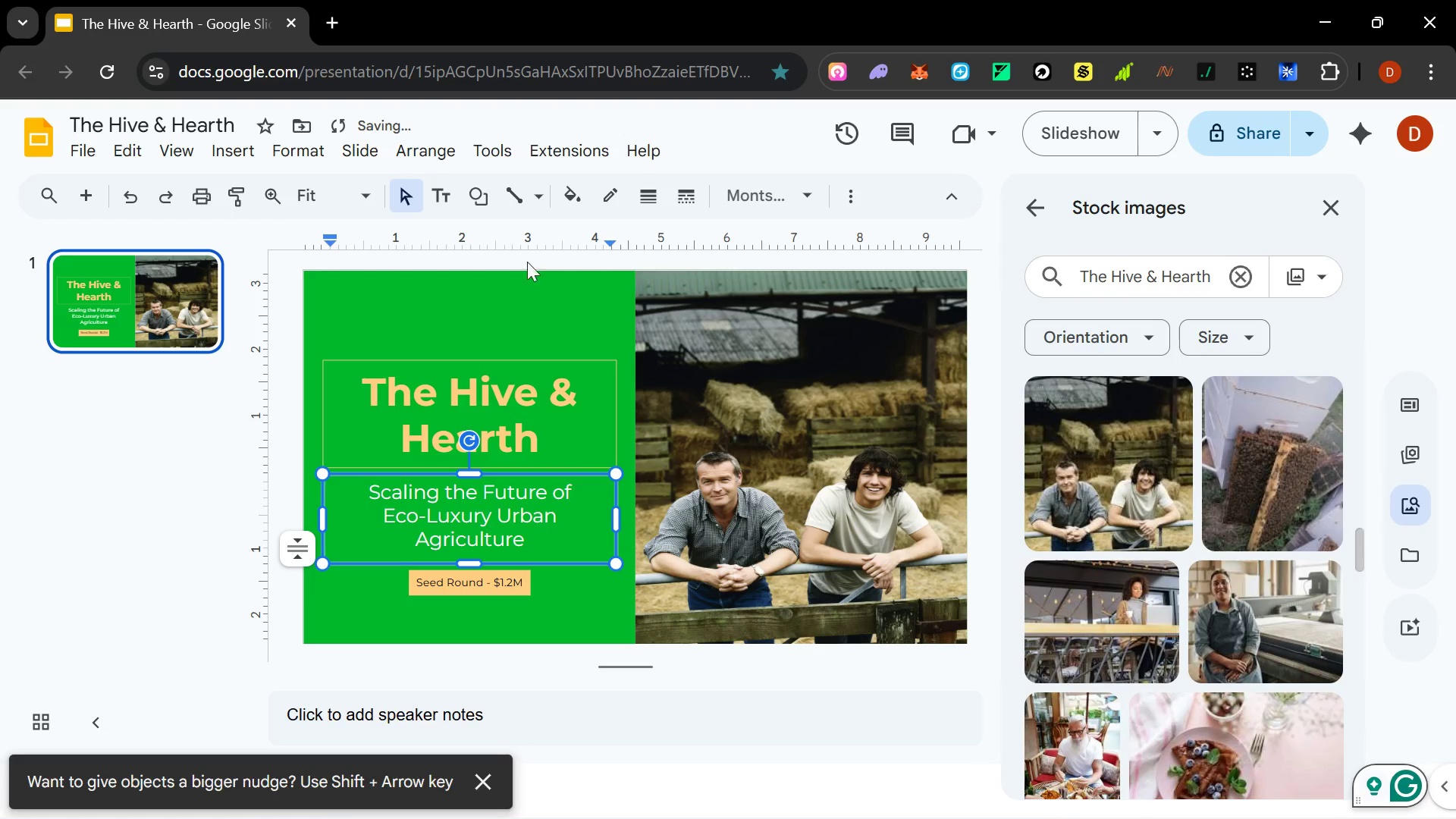 
left_click([499, 330])
 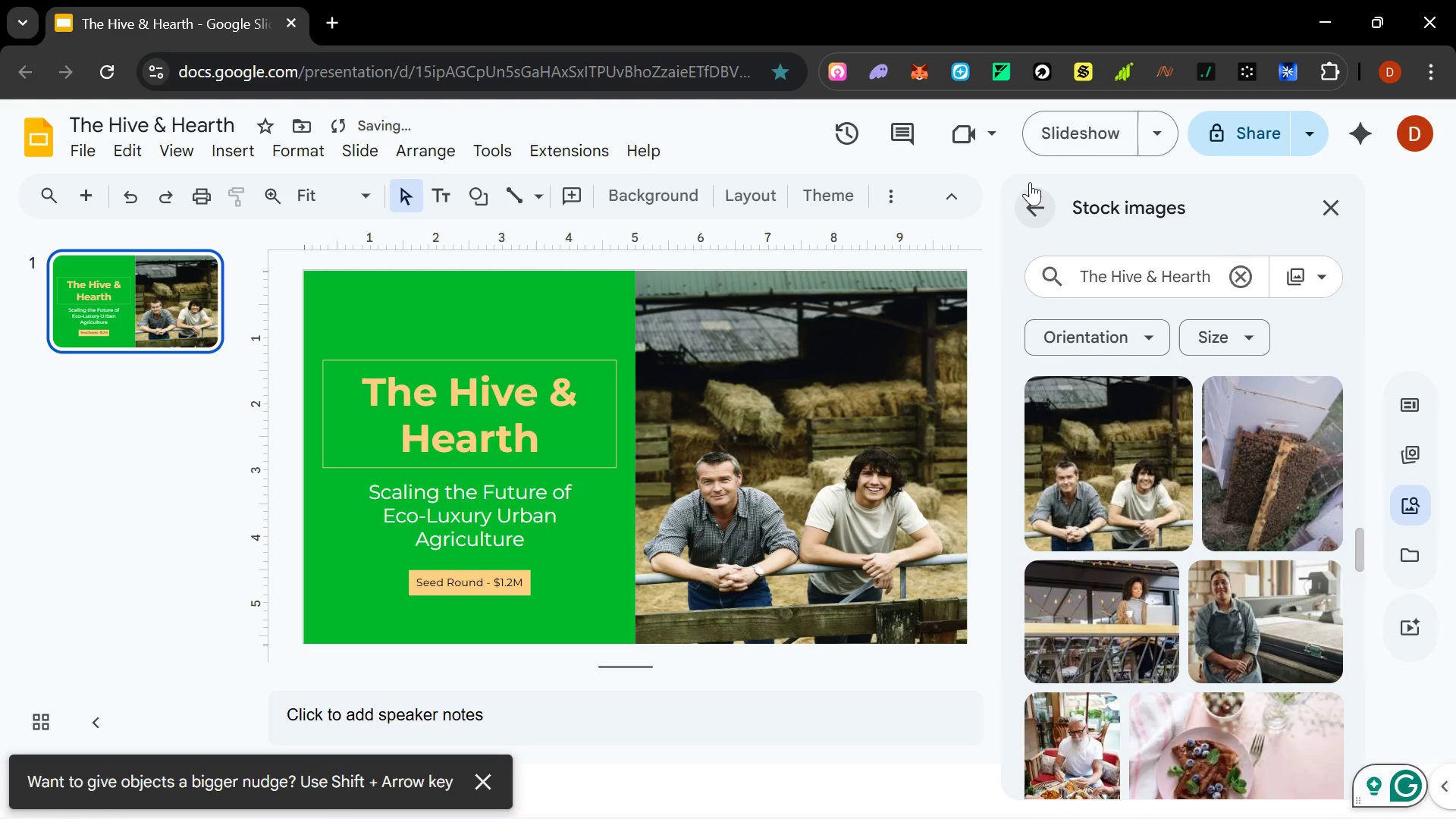 
left_click([1088, 138])
 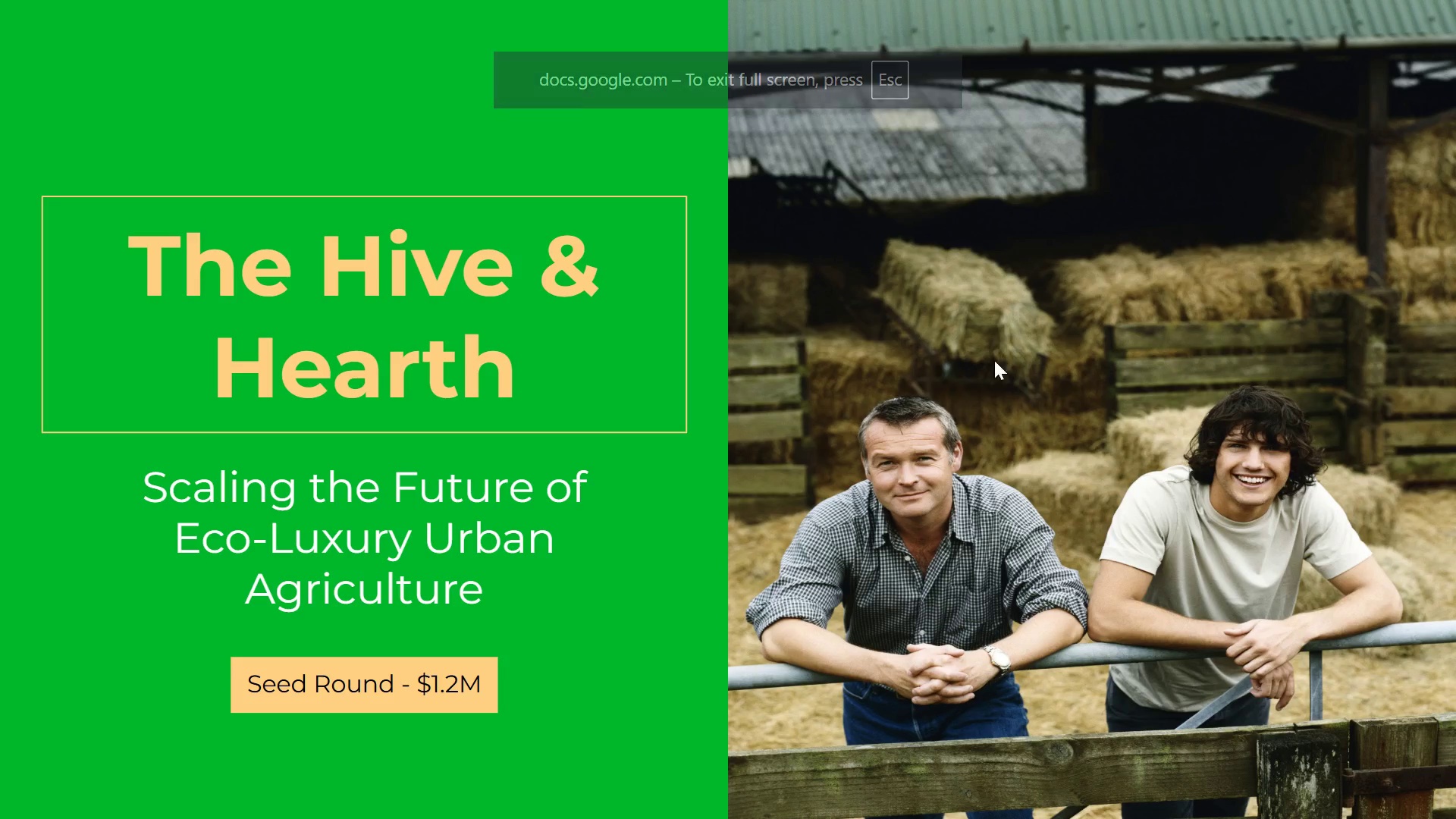 
wait(9.2)
 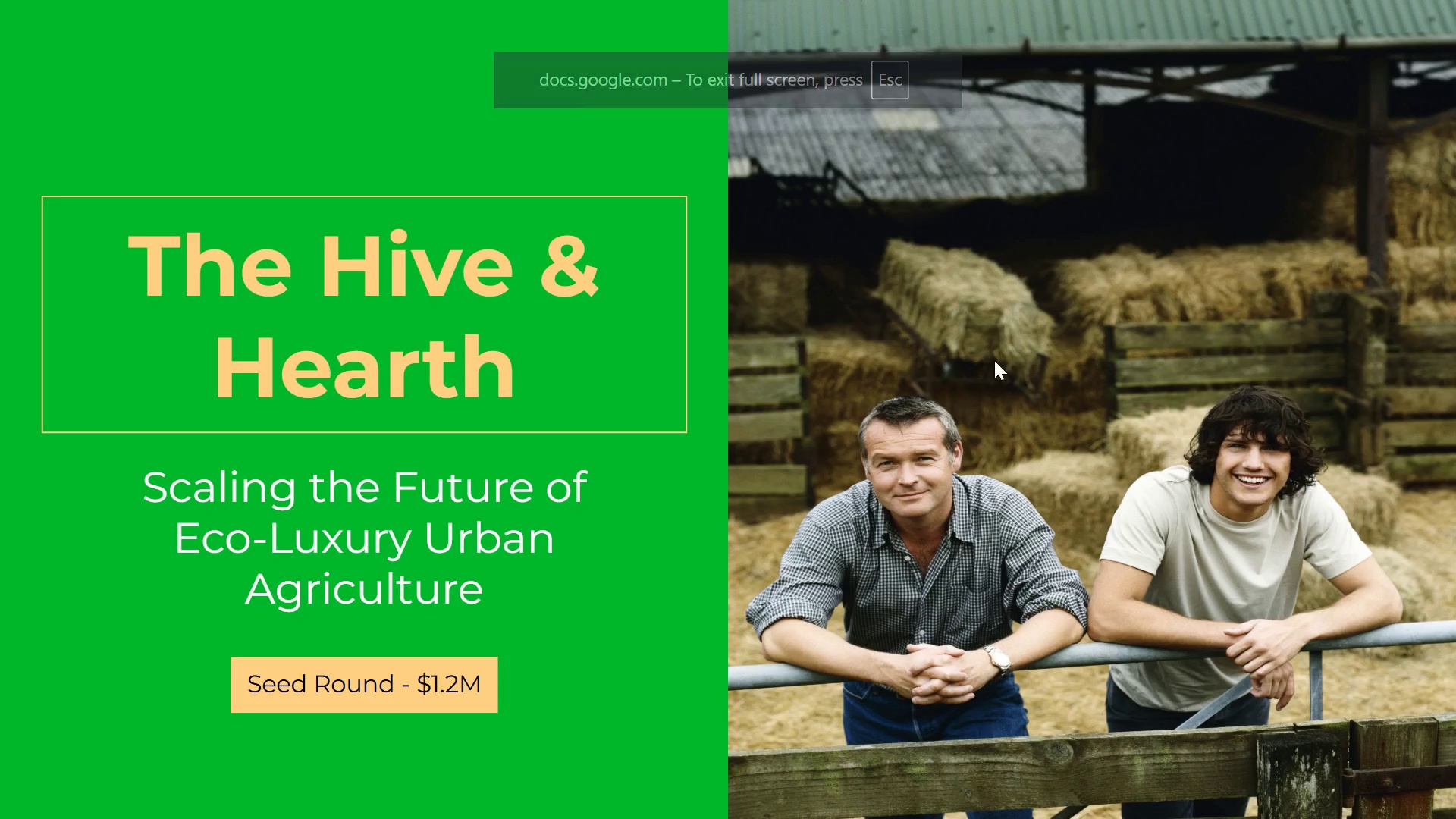 
key(Escape)
 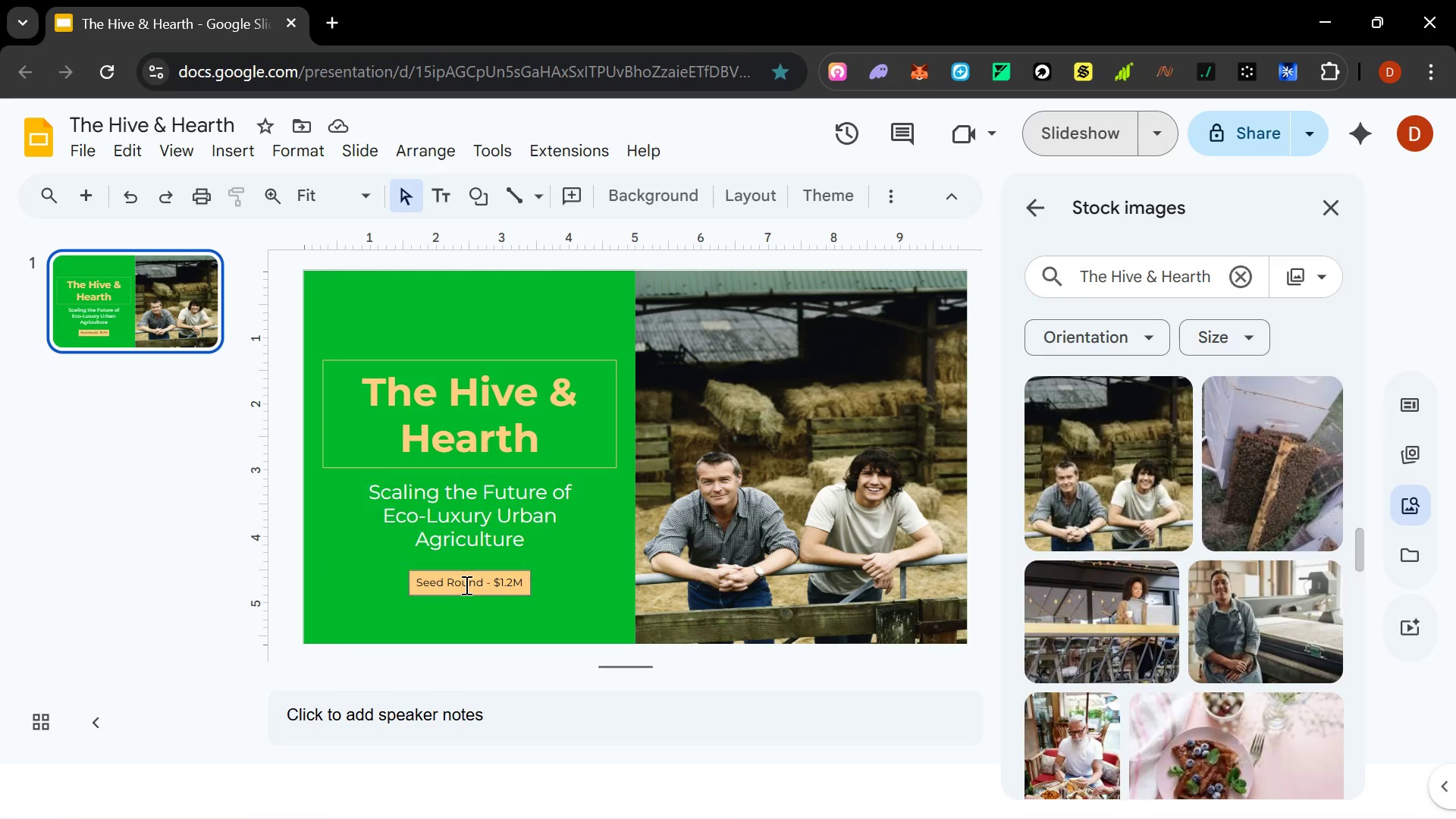 
left_click([466, 584])
 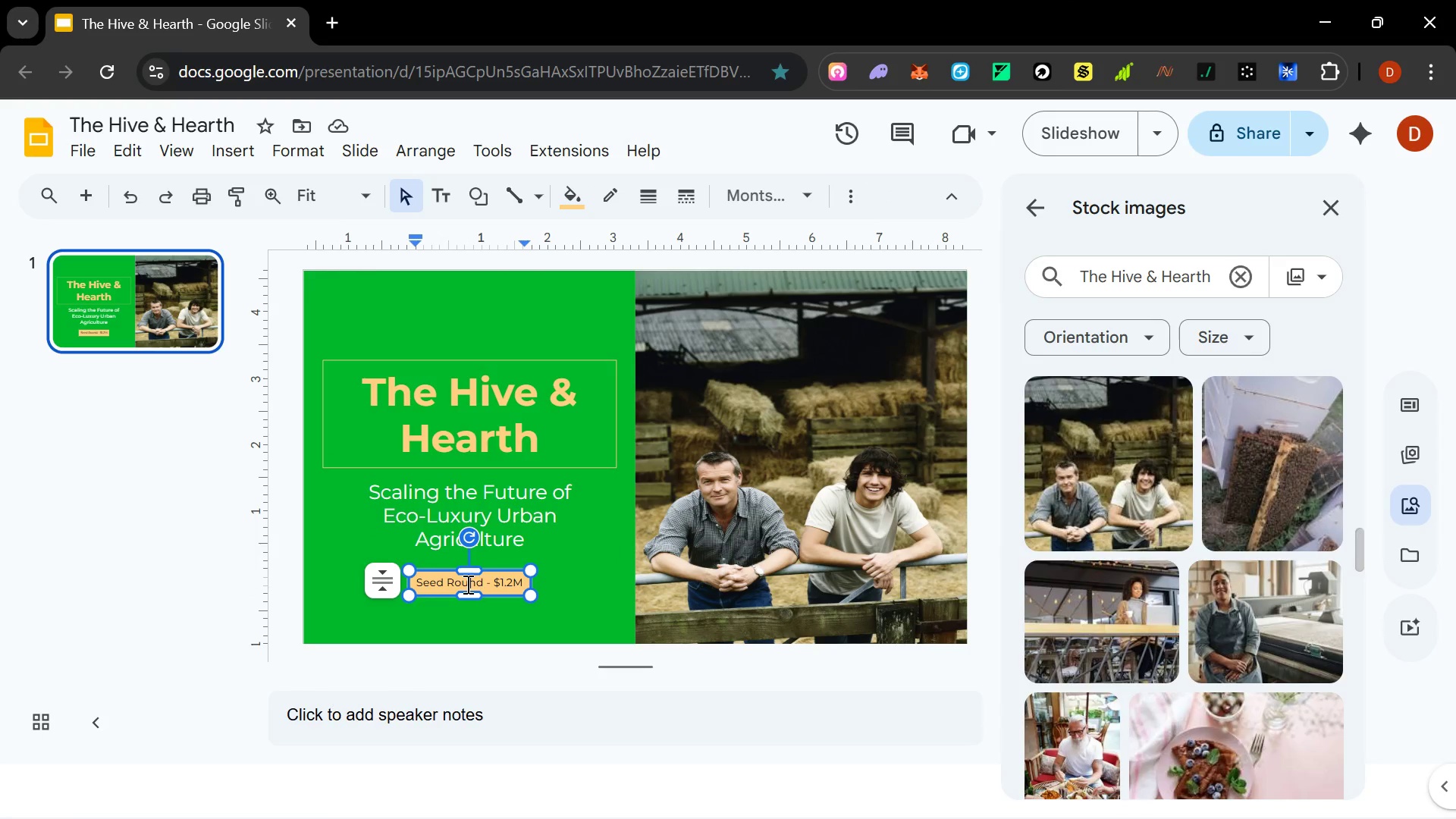 
key(Control+A)
 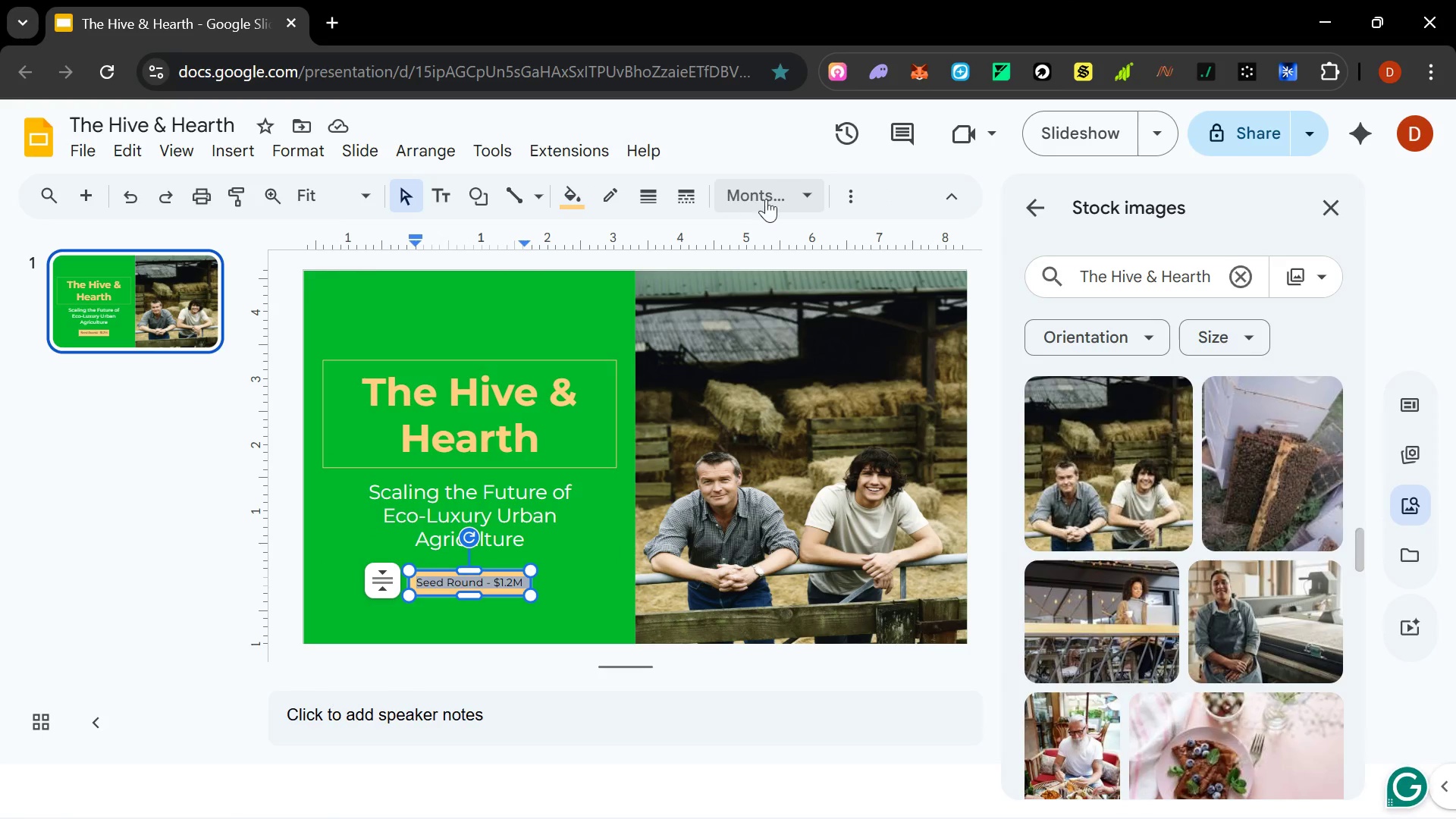 
left_click([847, 187])
 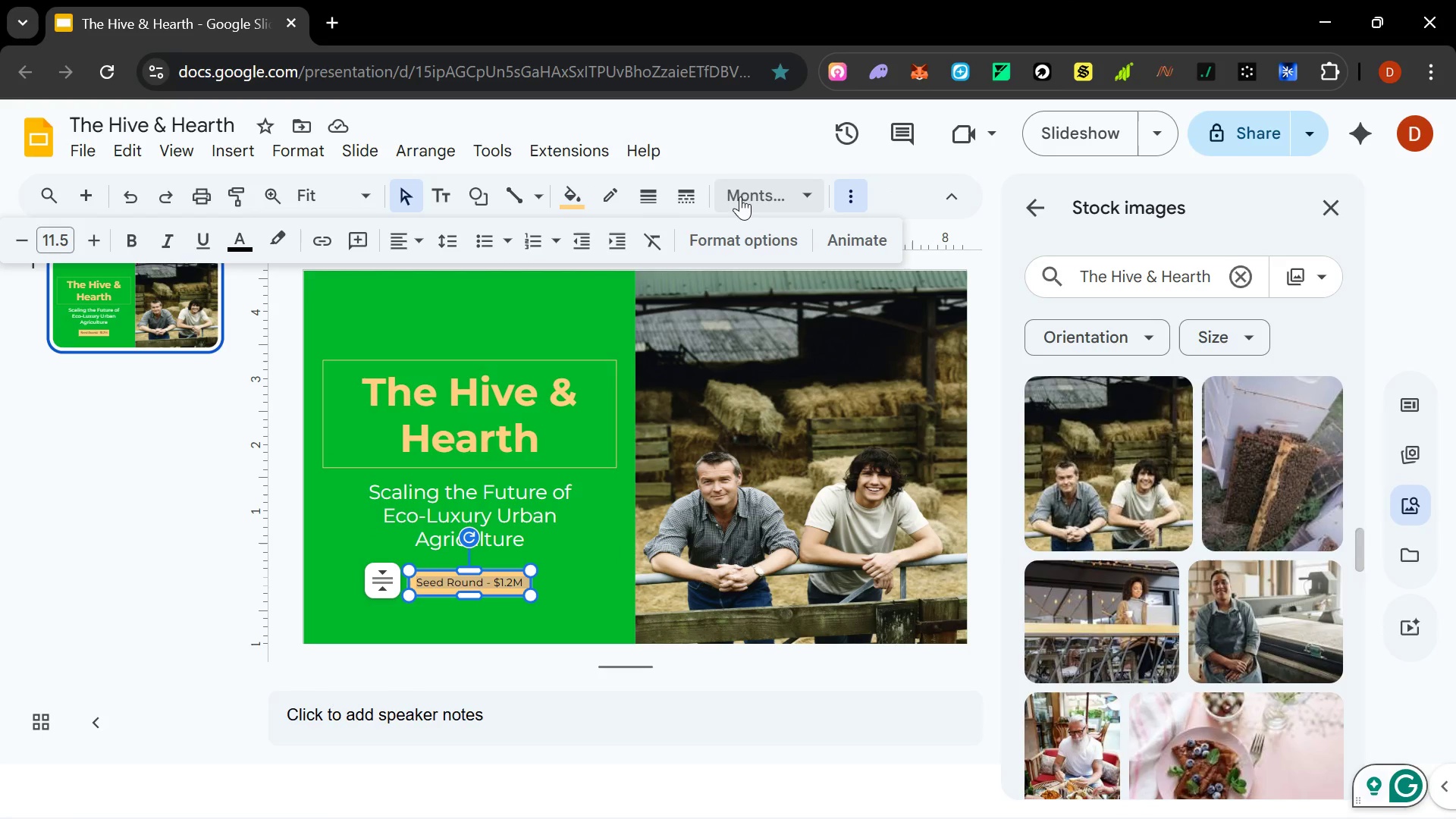 
left_click([803, 193])
 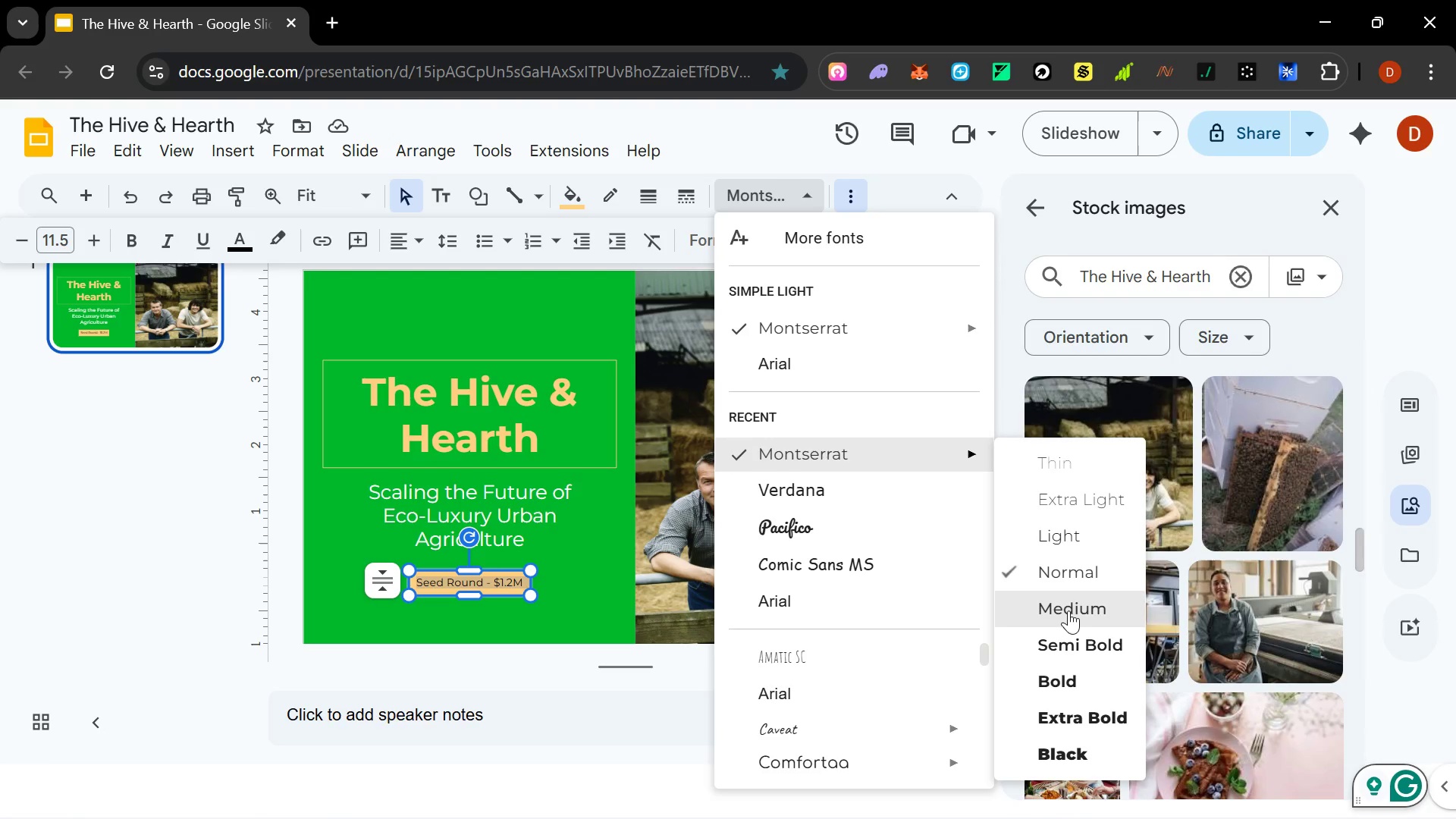 
left_click([1068, 610])
 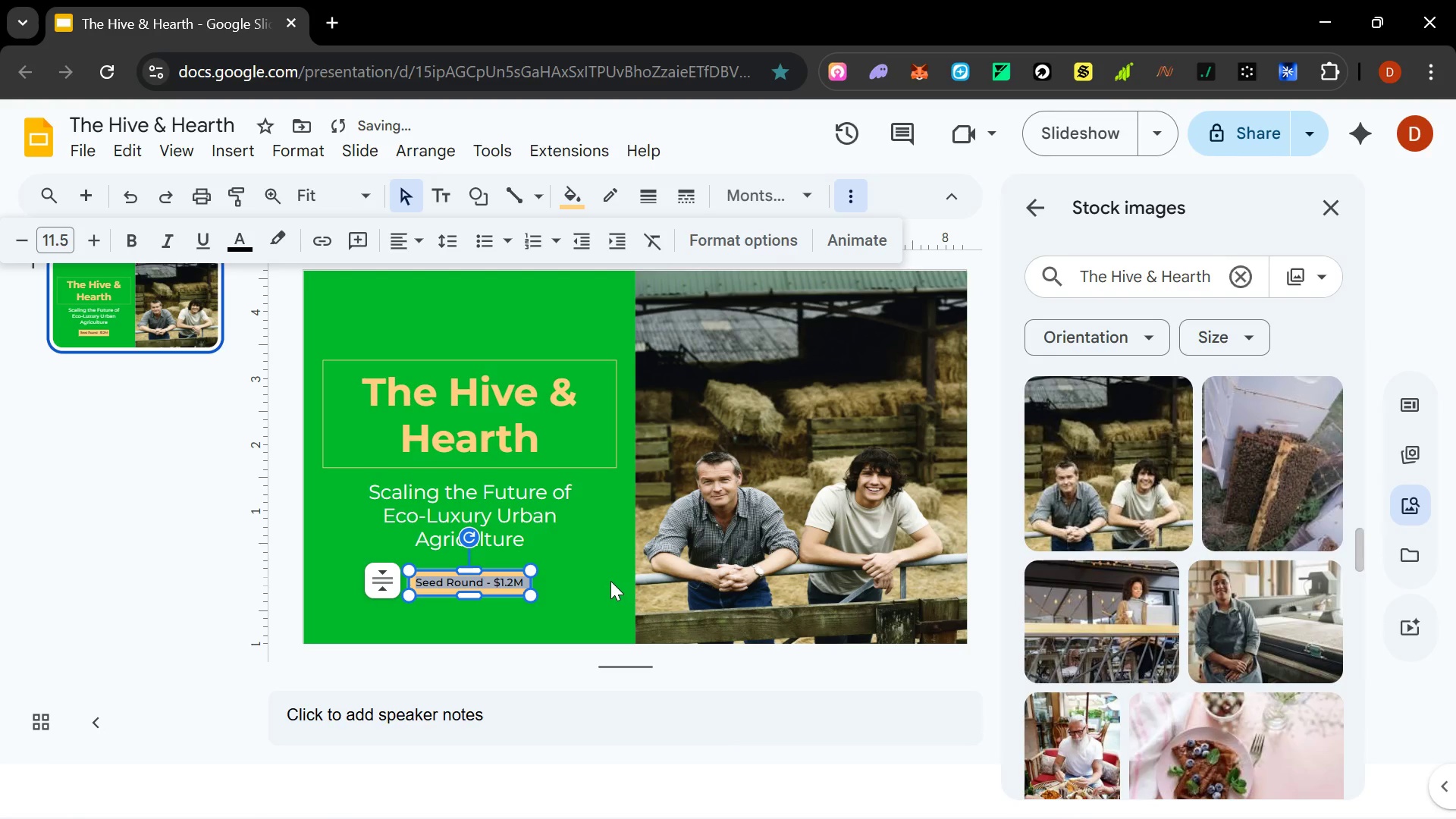 
left_click([591, 588])
 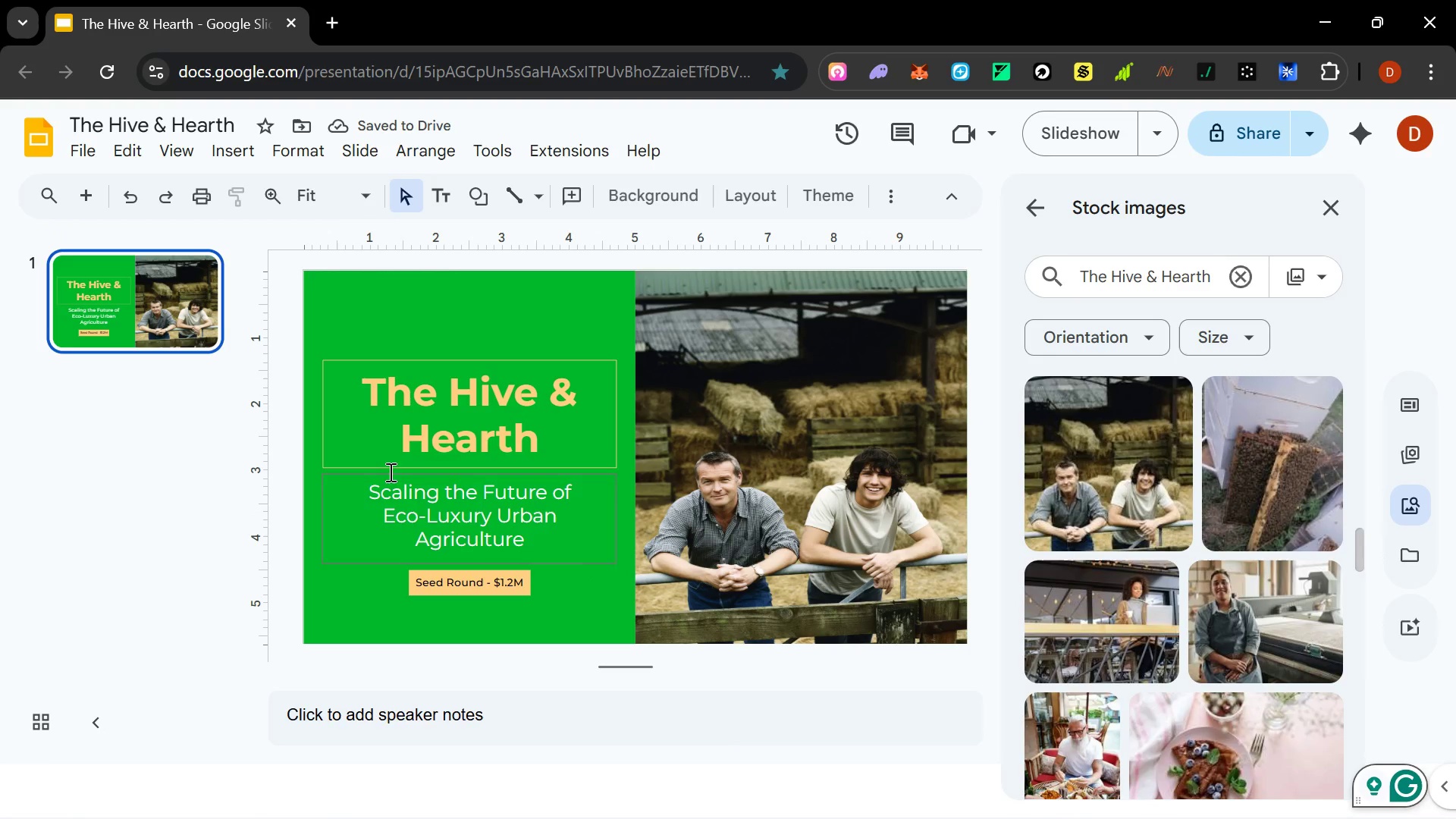 
right_click([141, 323])
 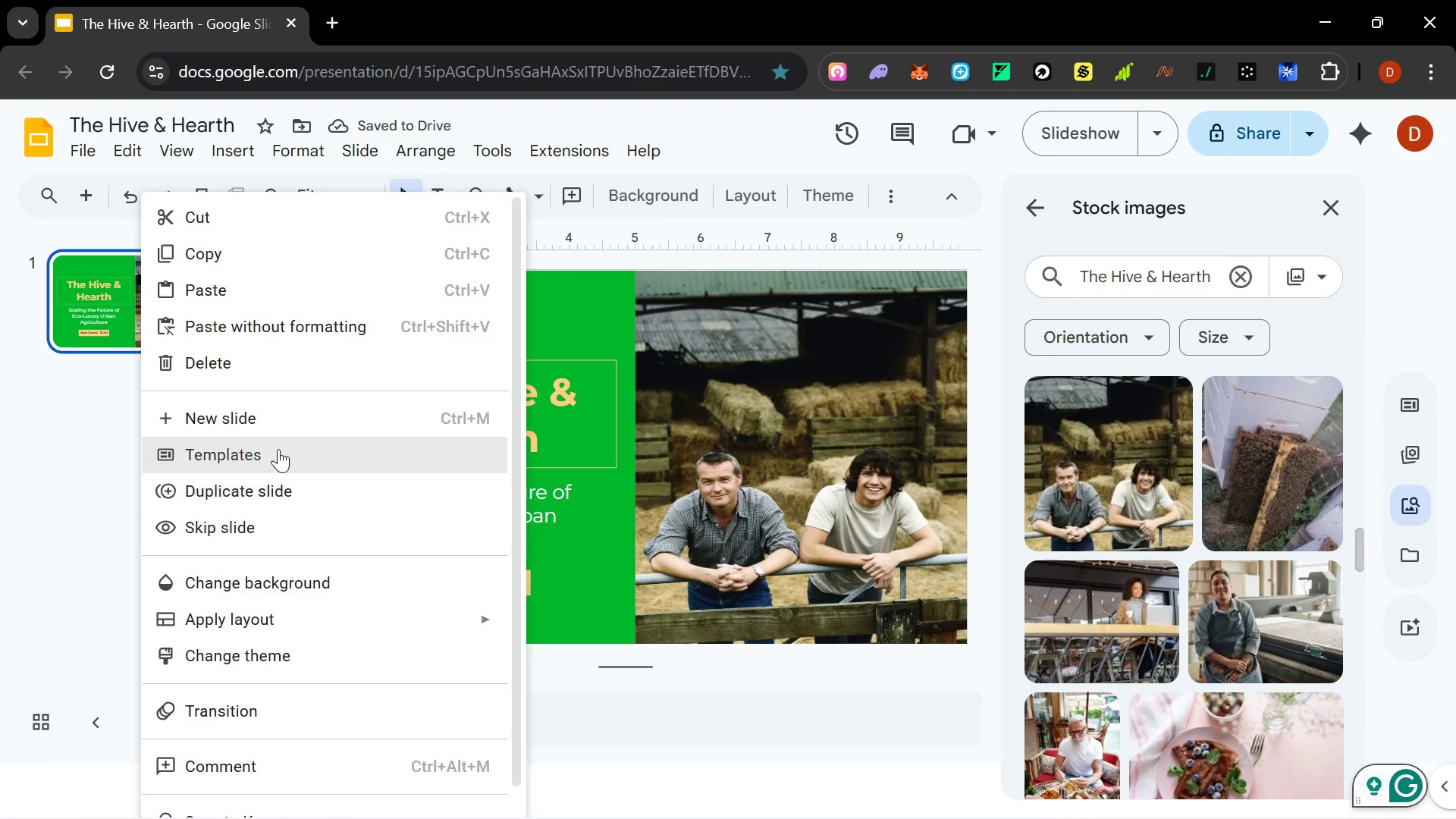 
left_click([278, 406])
 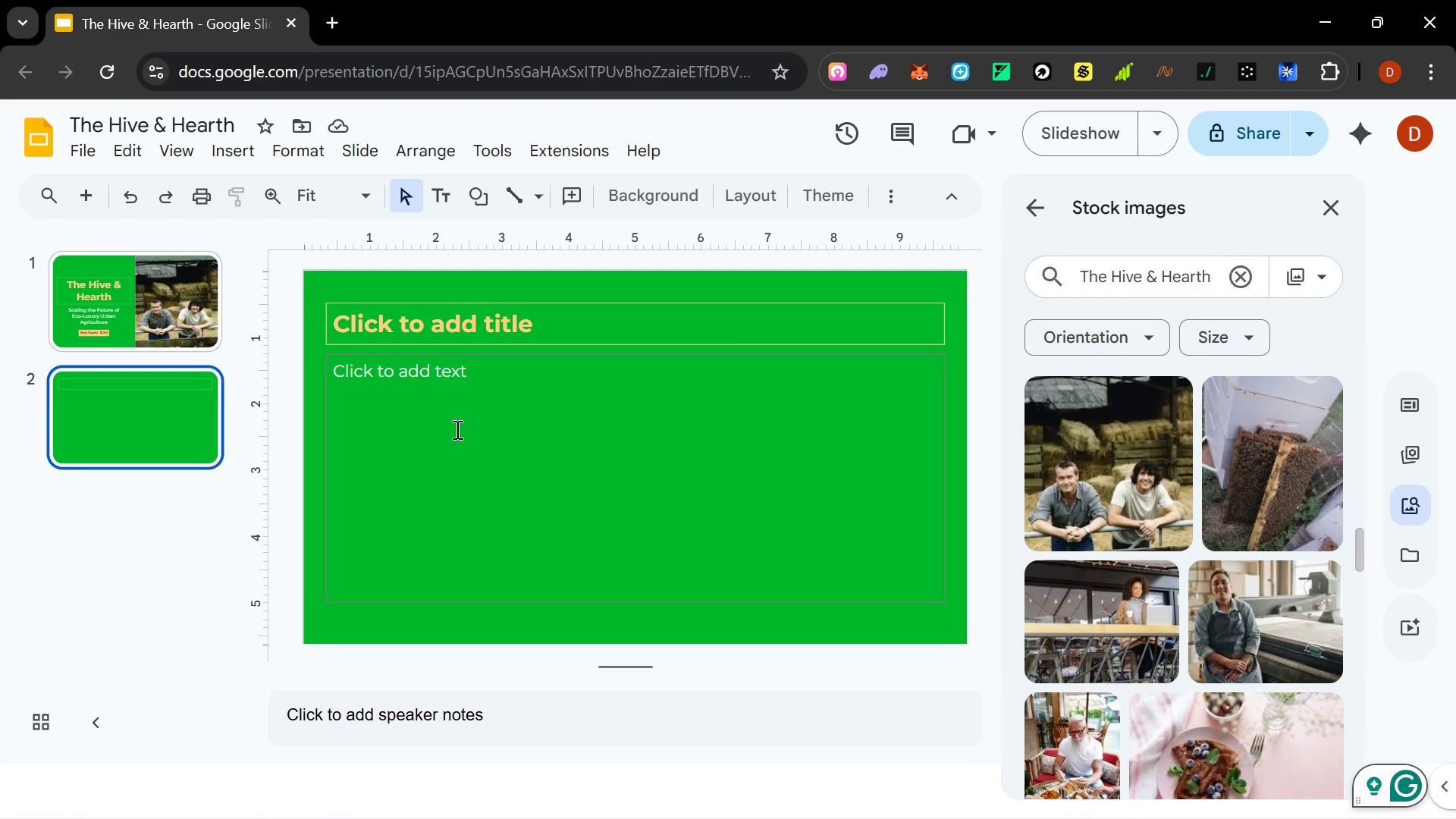 
wait(15.78)
 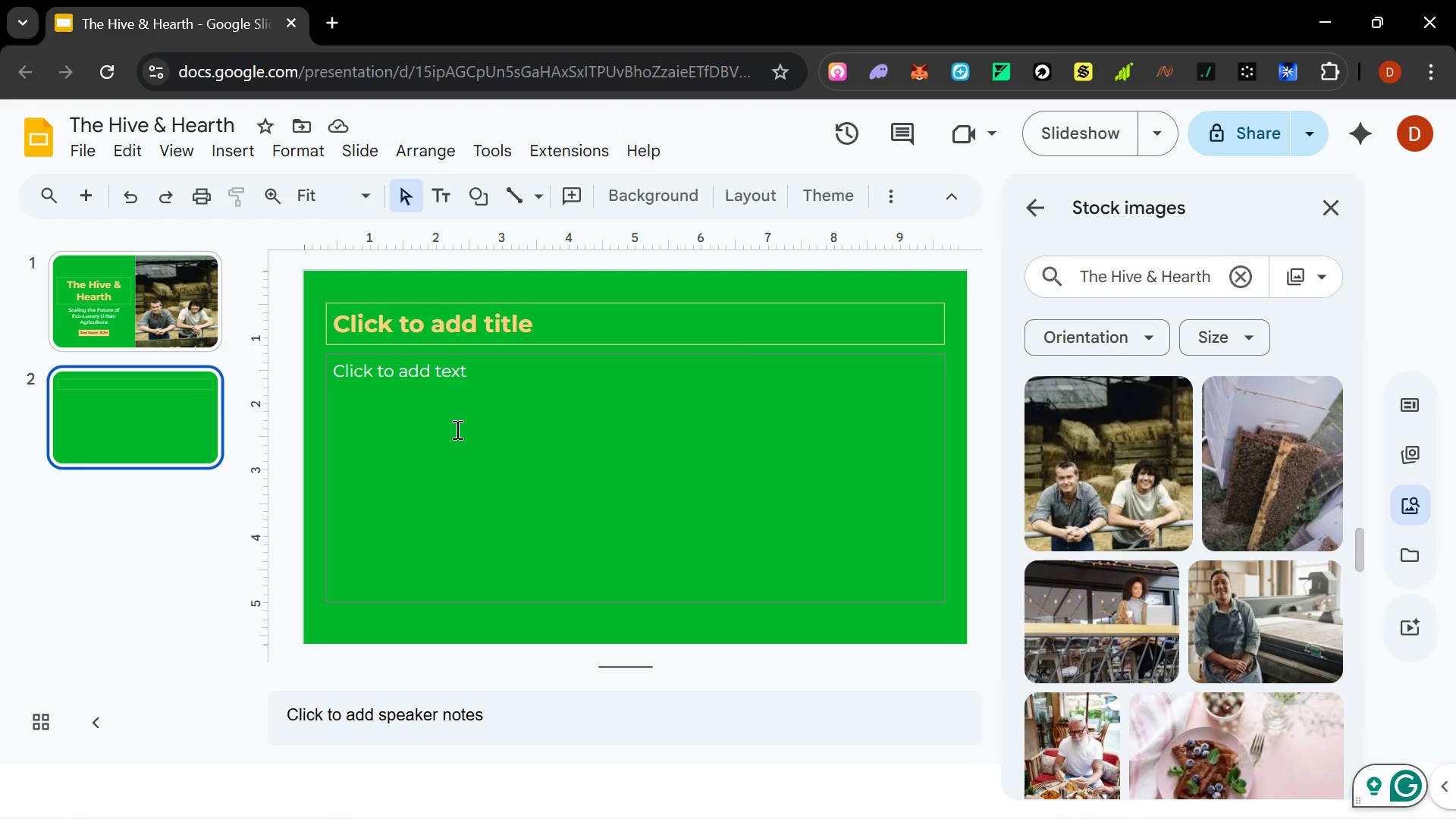 
key(Alt+Tab)